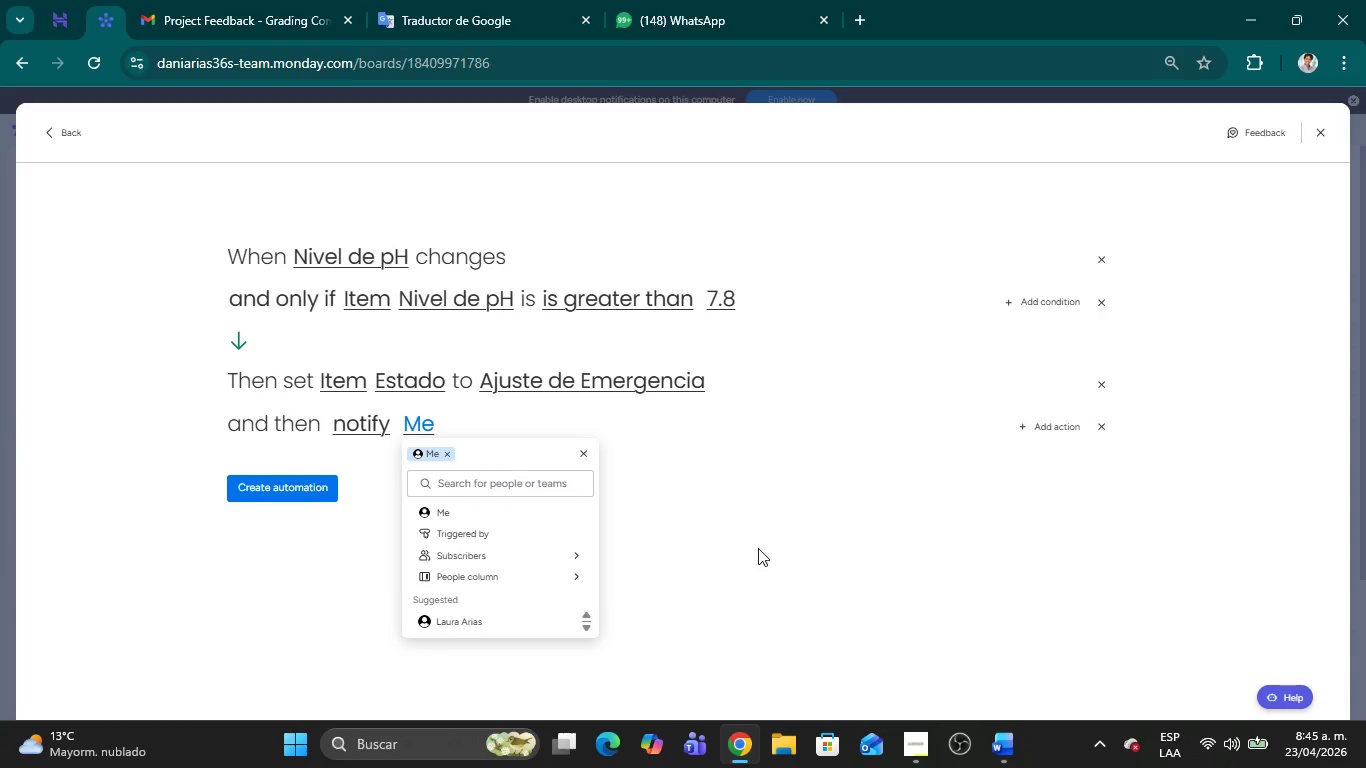 
left_click([758, 548])
 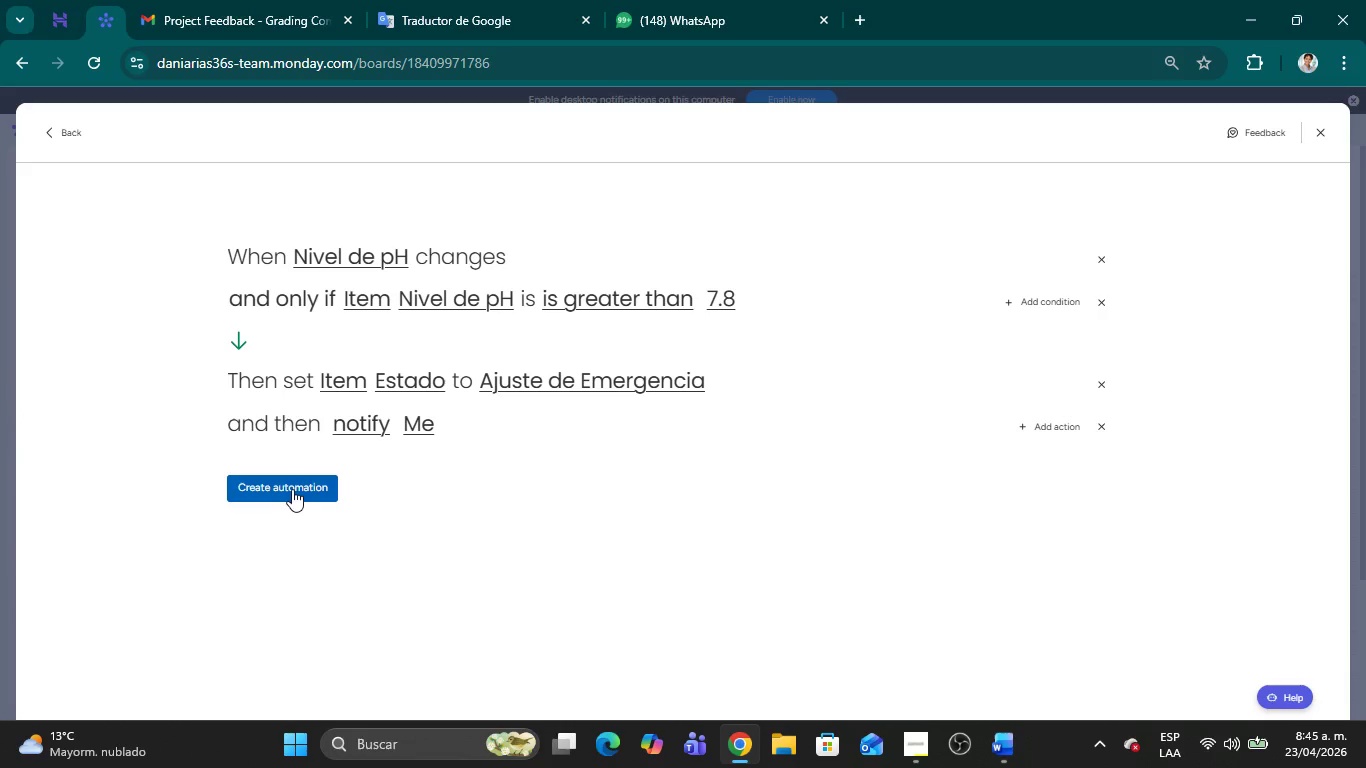 
wait(12.44)
 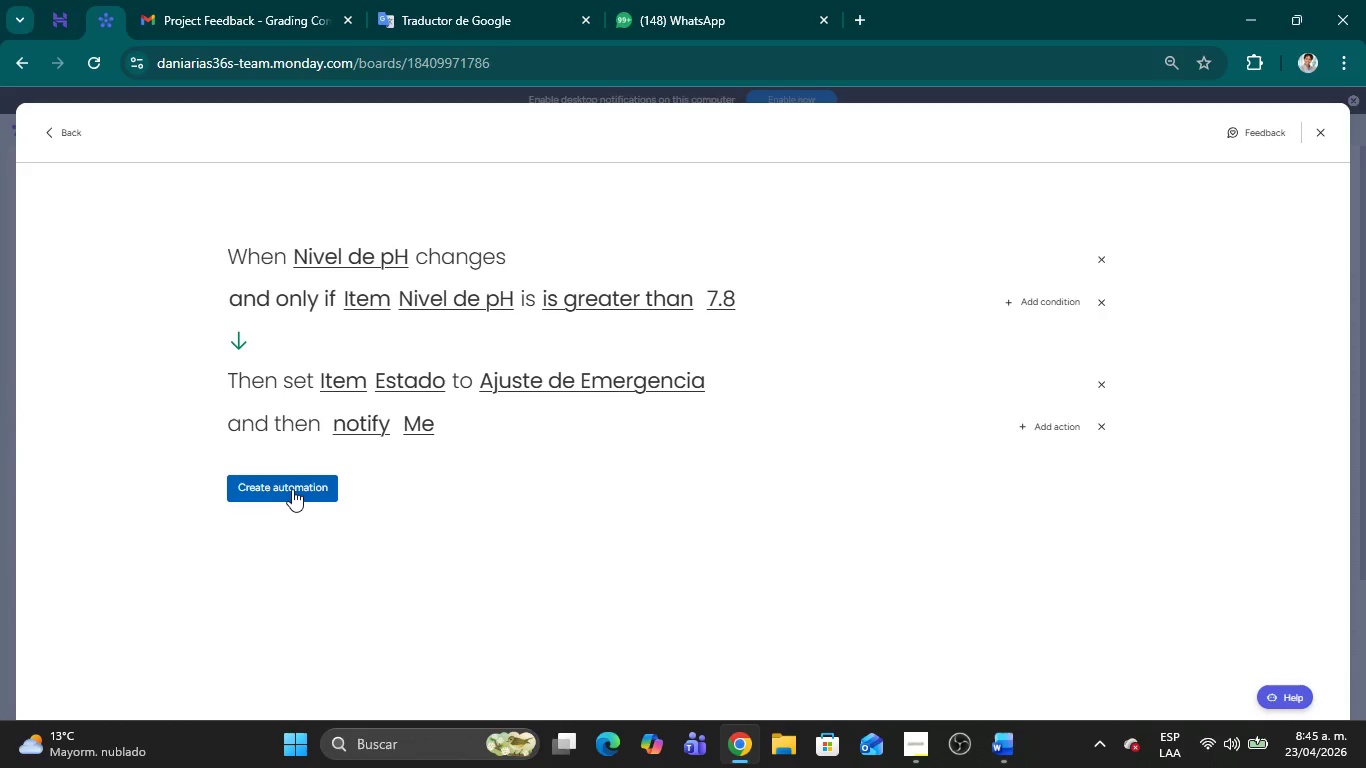 
left_click([292, 489])
 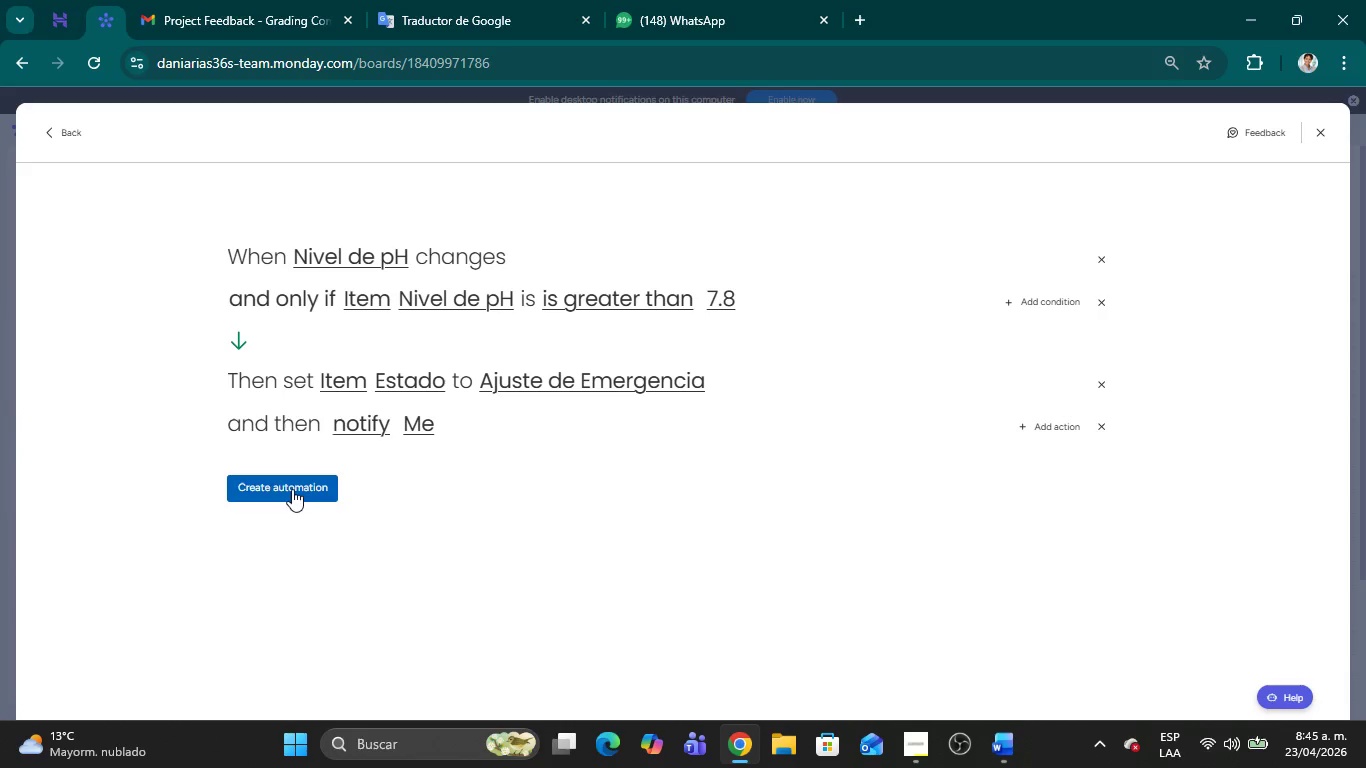 
left_click([349, 431])
 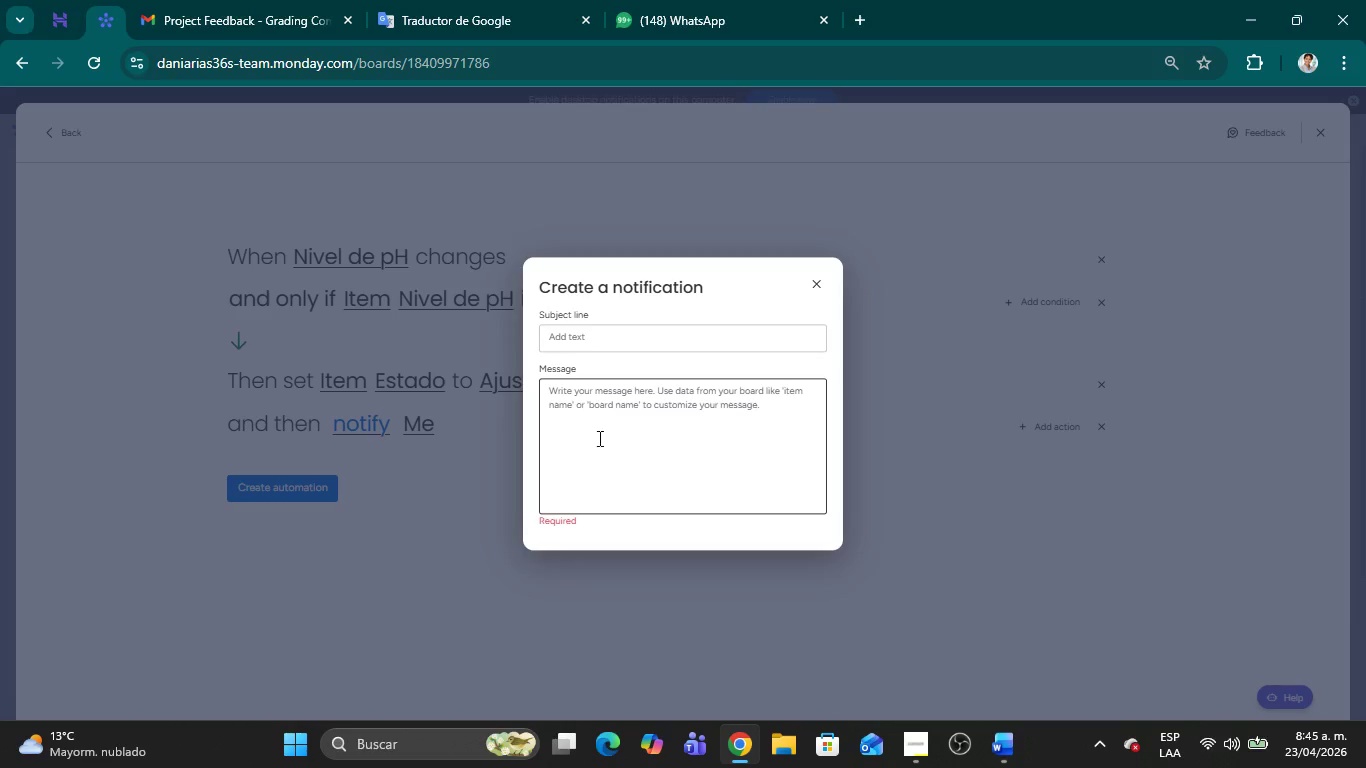 
left_click([599, 431])
 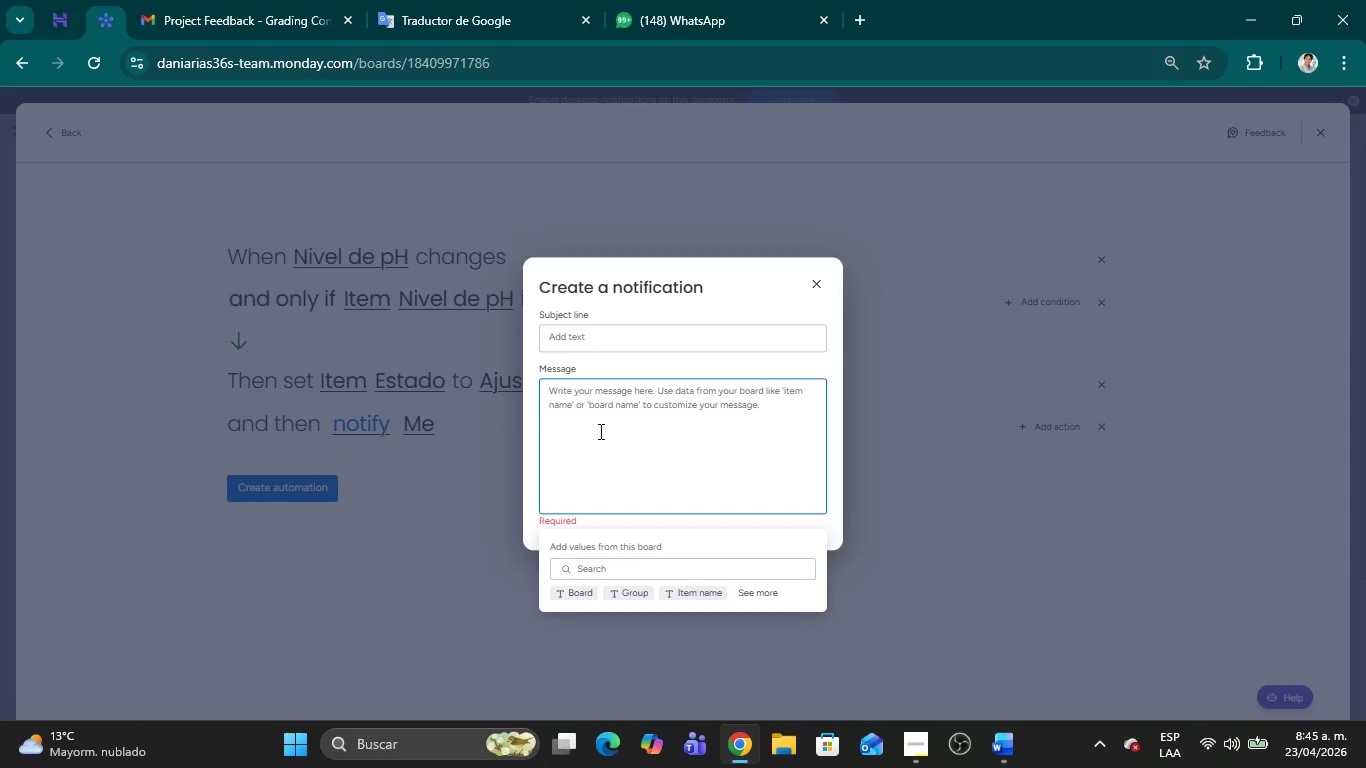 
left_click([599, 431])
 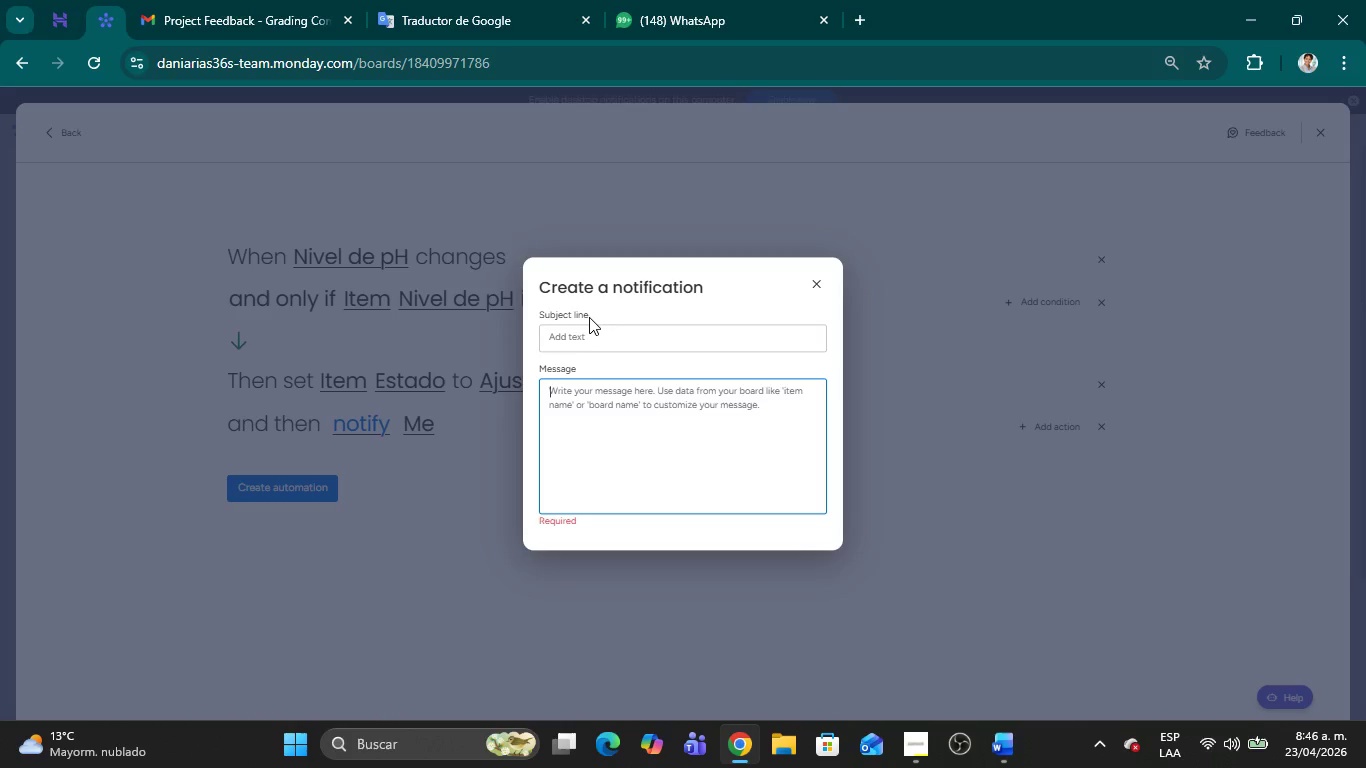 
wait(49.83)
 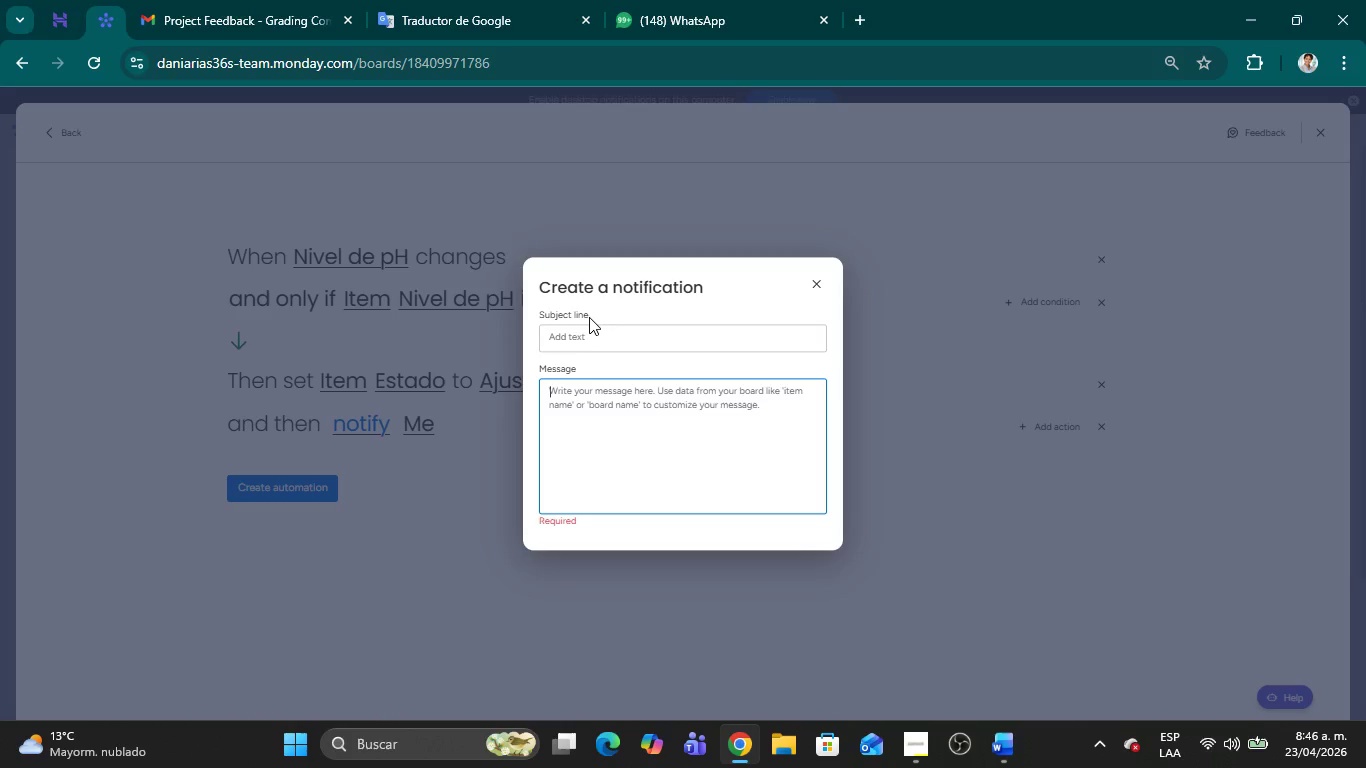 
left_click([634, 397])
 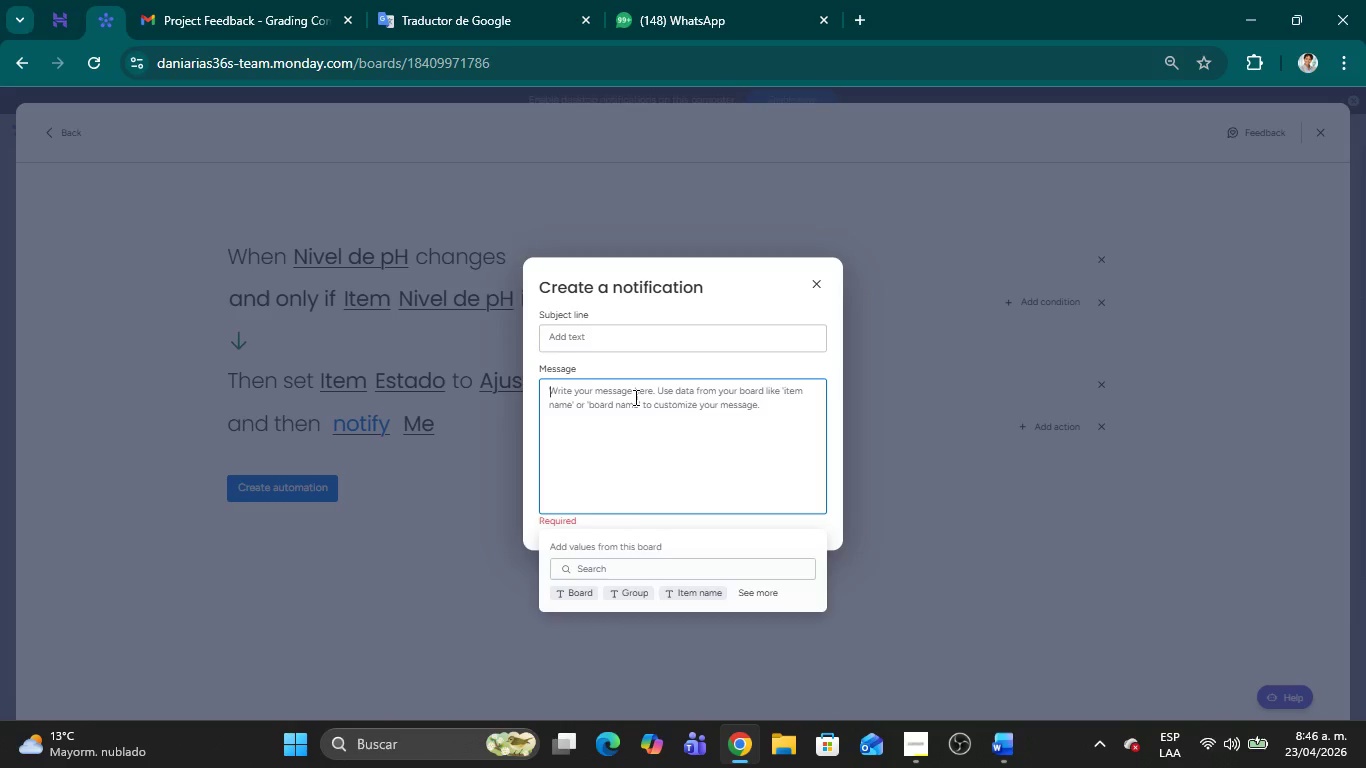 
type(Alerta de )
 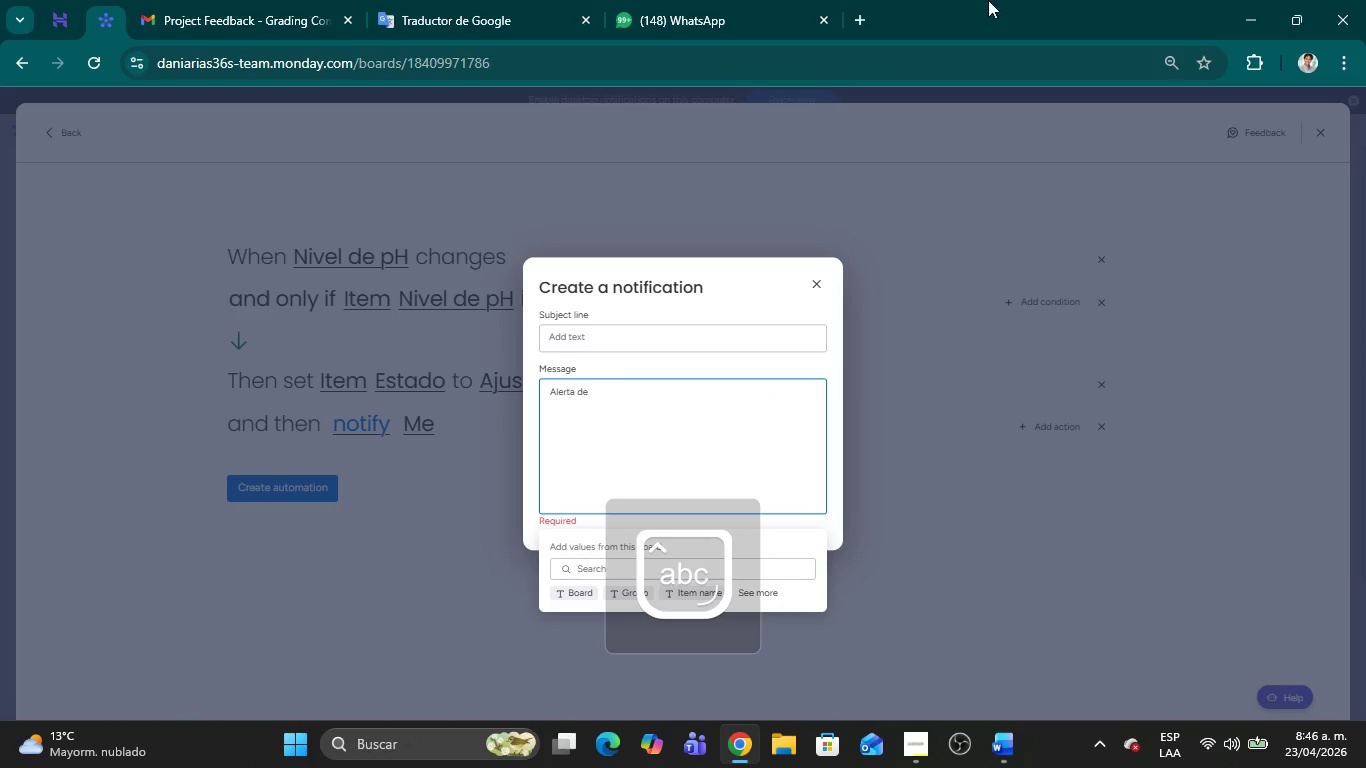 
type(Seguridad Acu;atica )
key(Backspace)
type(! )
 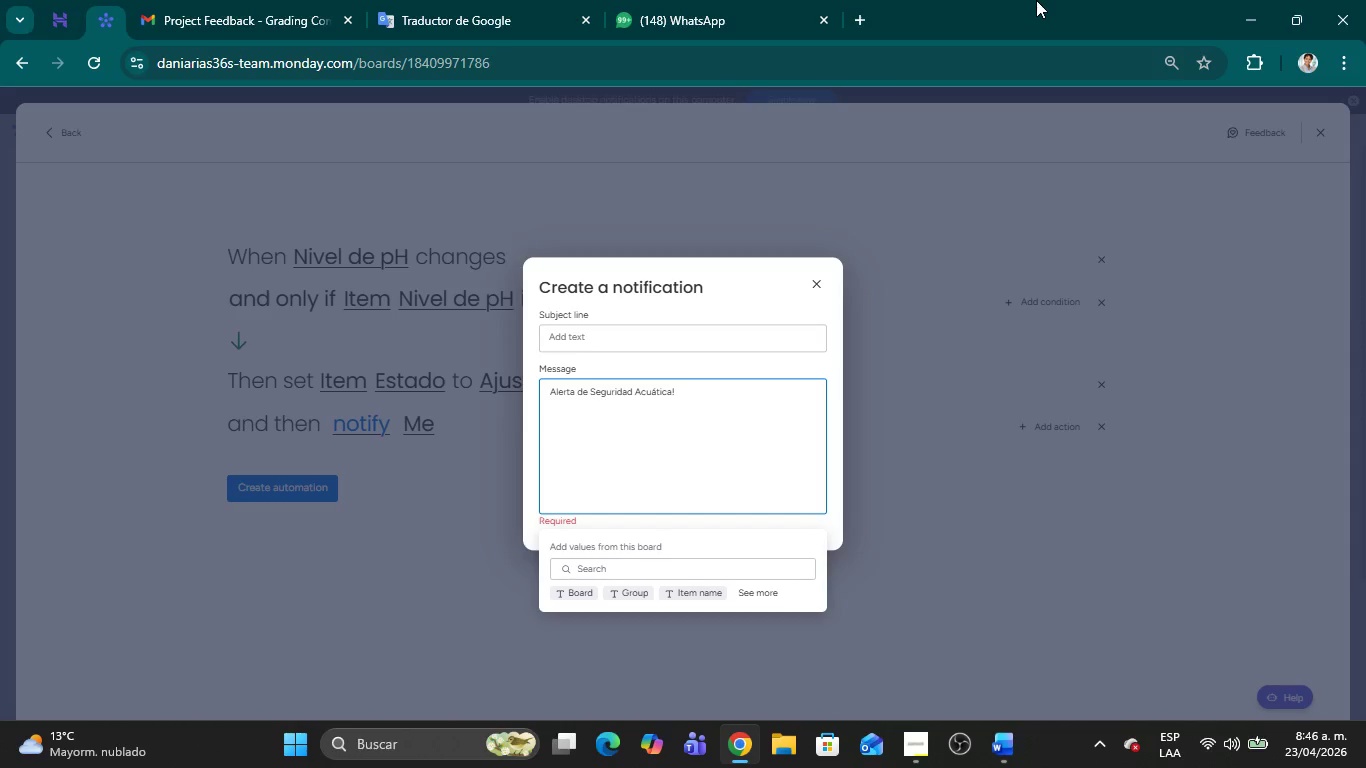 
key(ArrowLeft)
 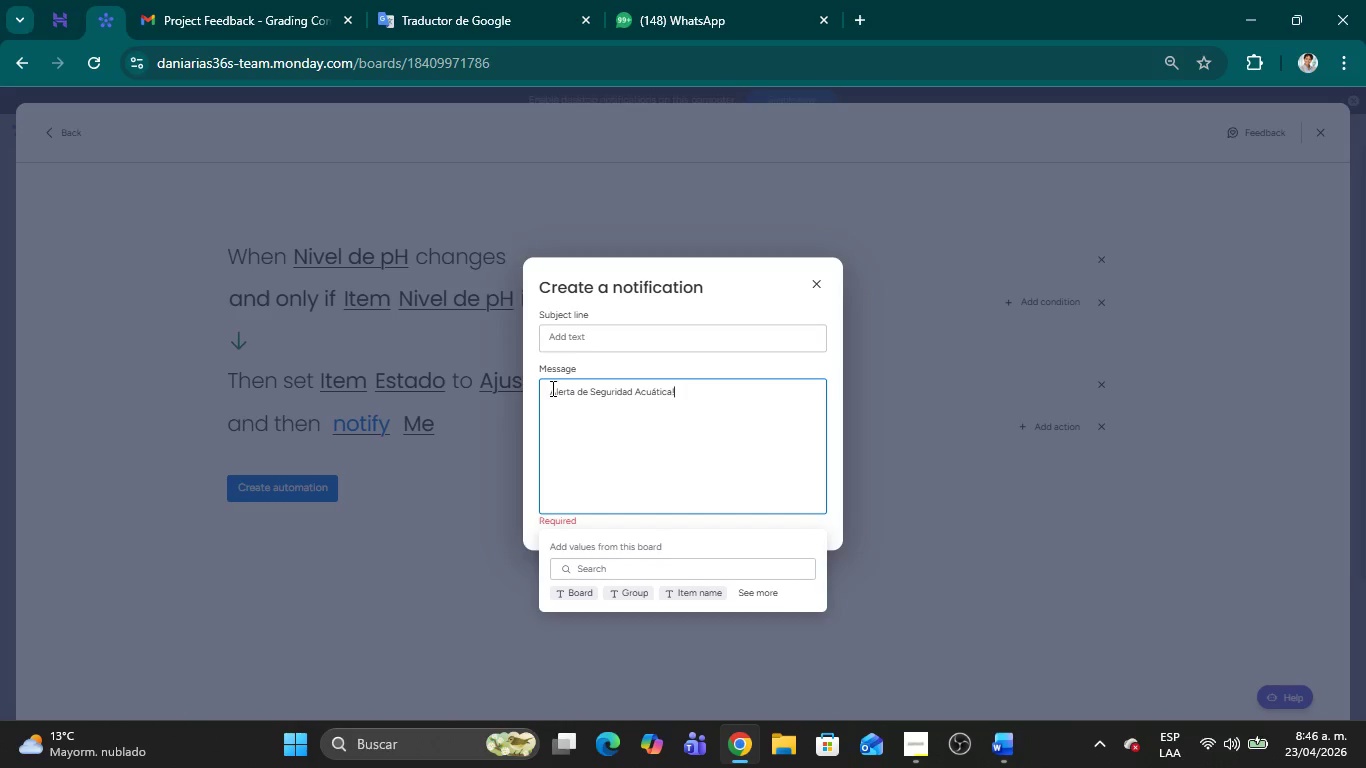 
key(Shift+ShiftRight)
 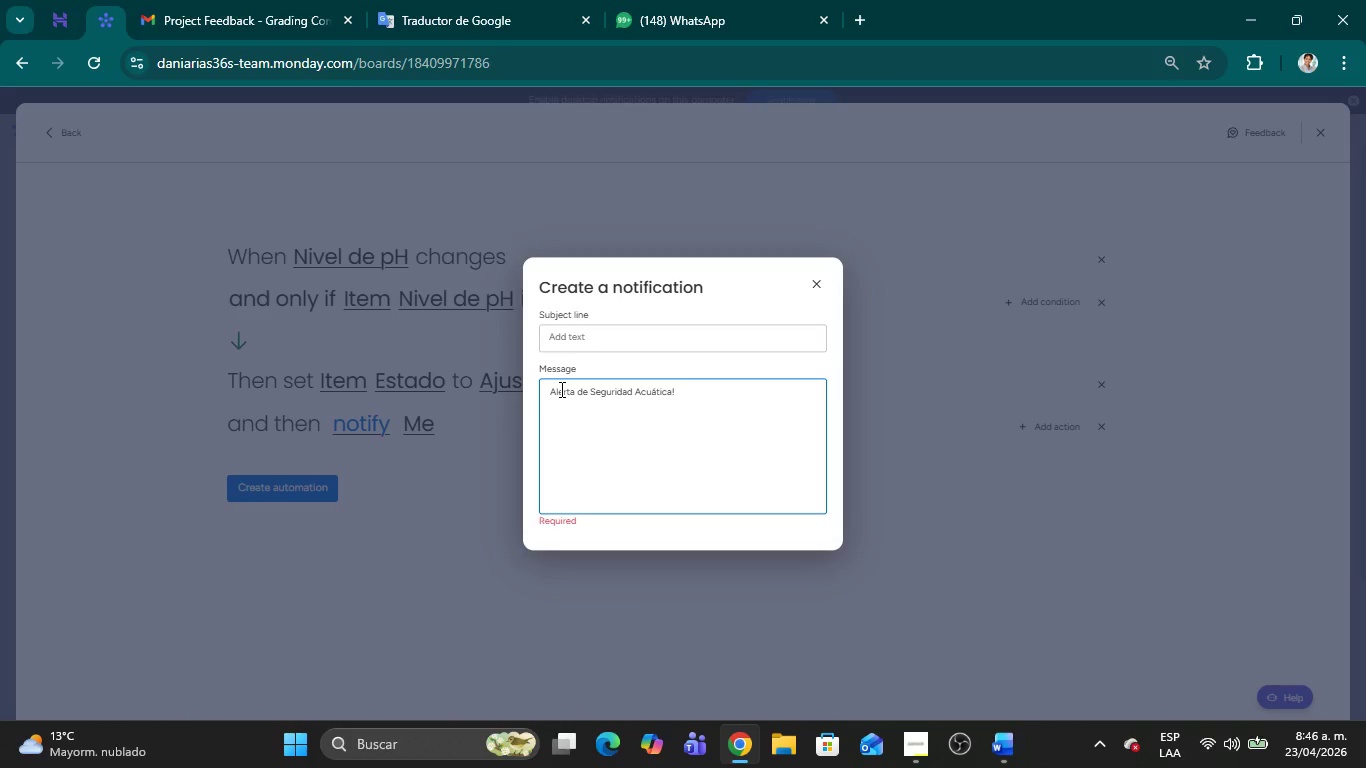 
key(Shift+BracketRight)
 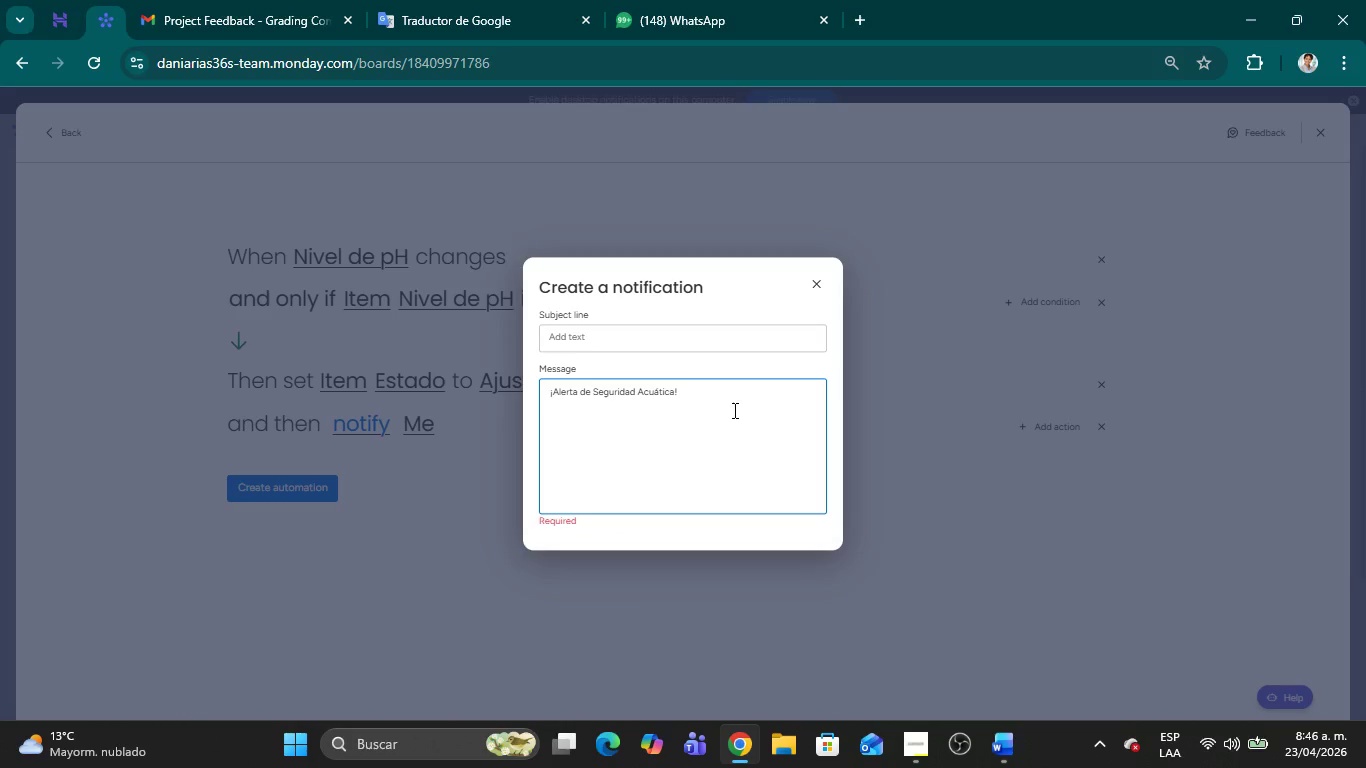 
left_click([730, 392])
 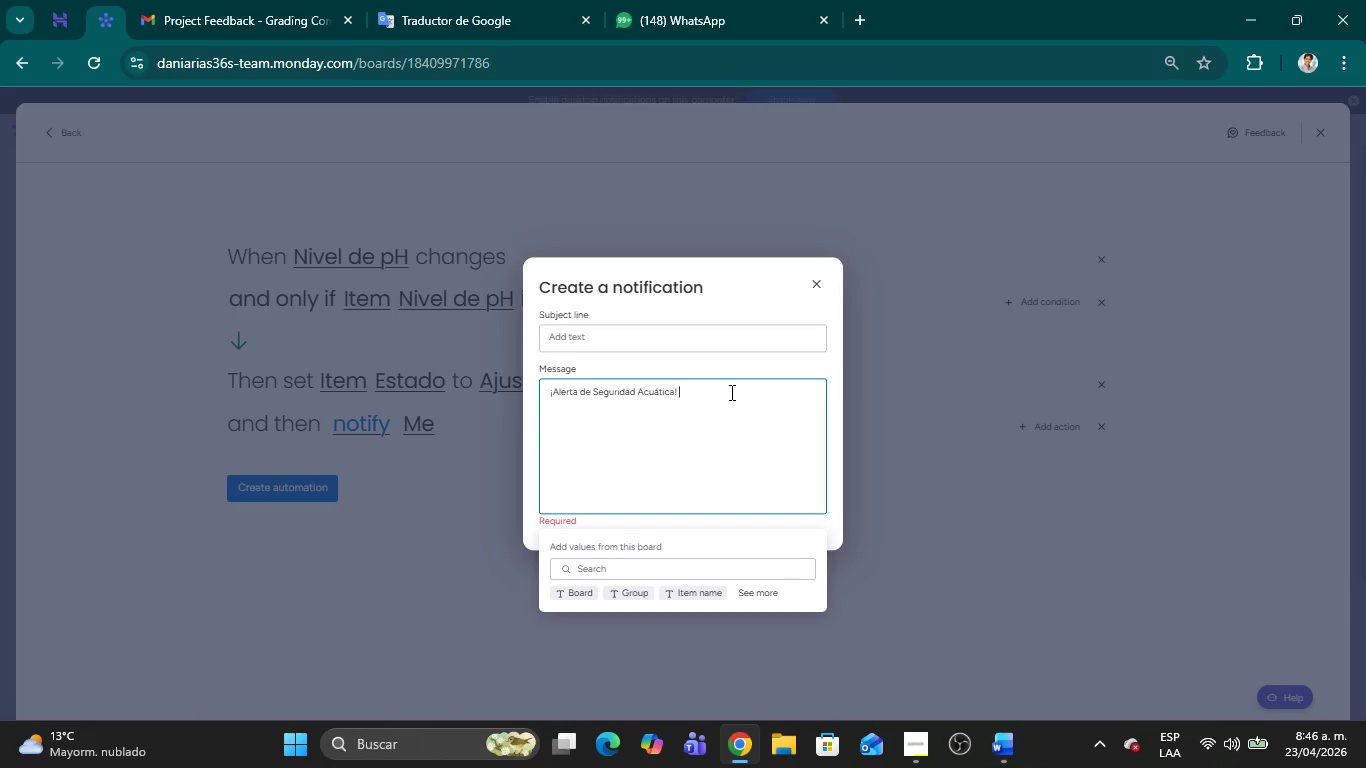 
wait(11.36)
 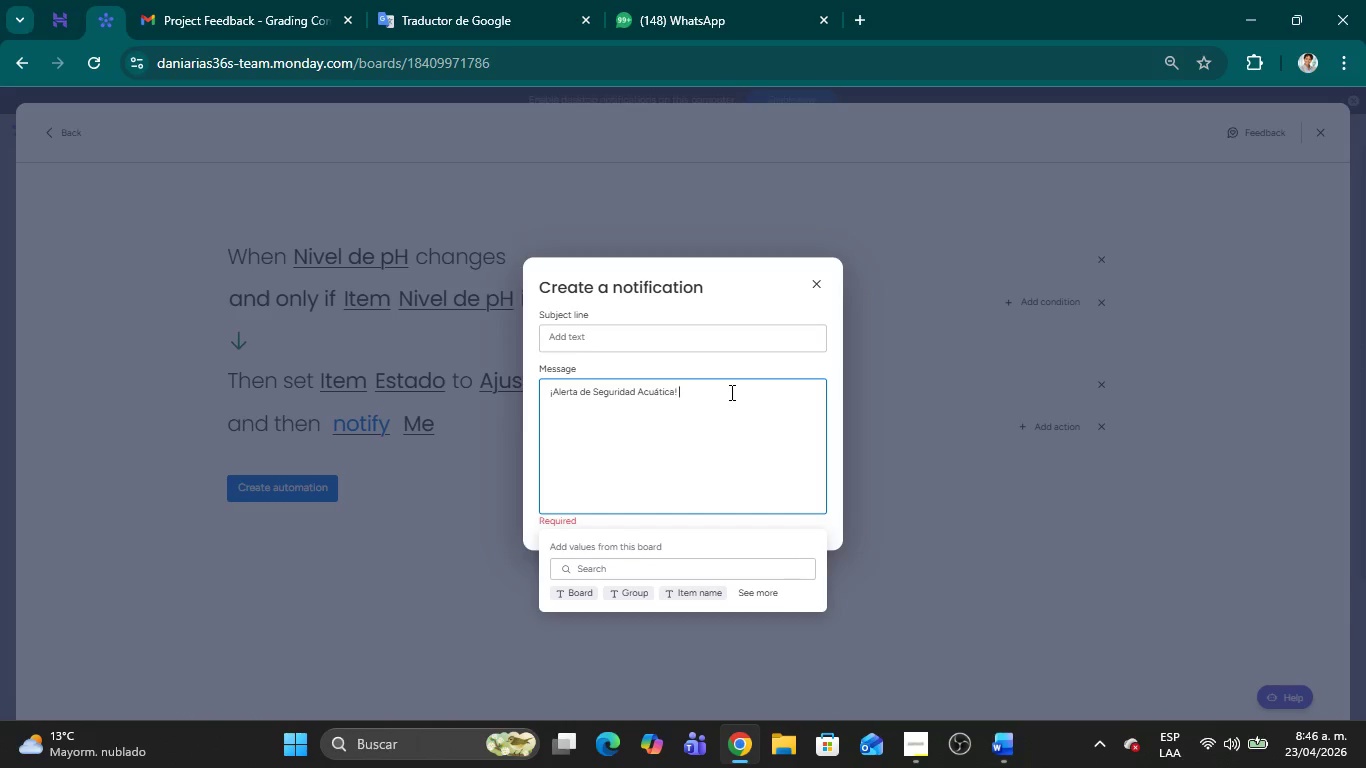 
type(El pH est;a fuera de rango cr;itico. Se requiere Ajuste de Emergencia inmediato)
 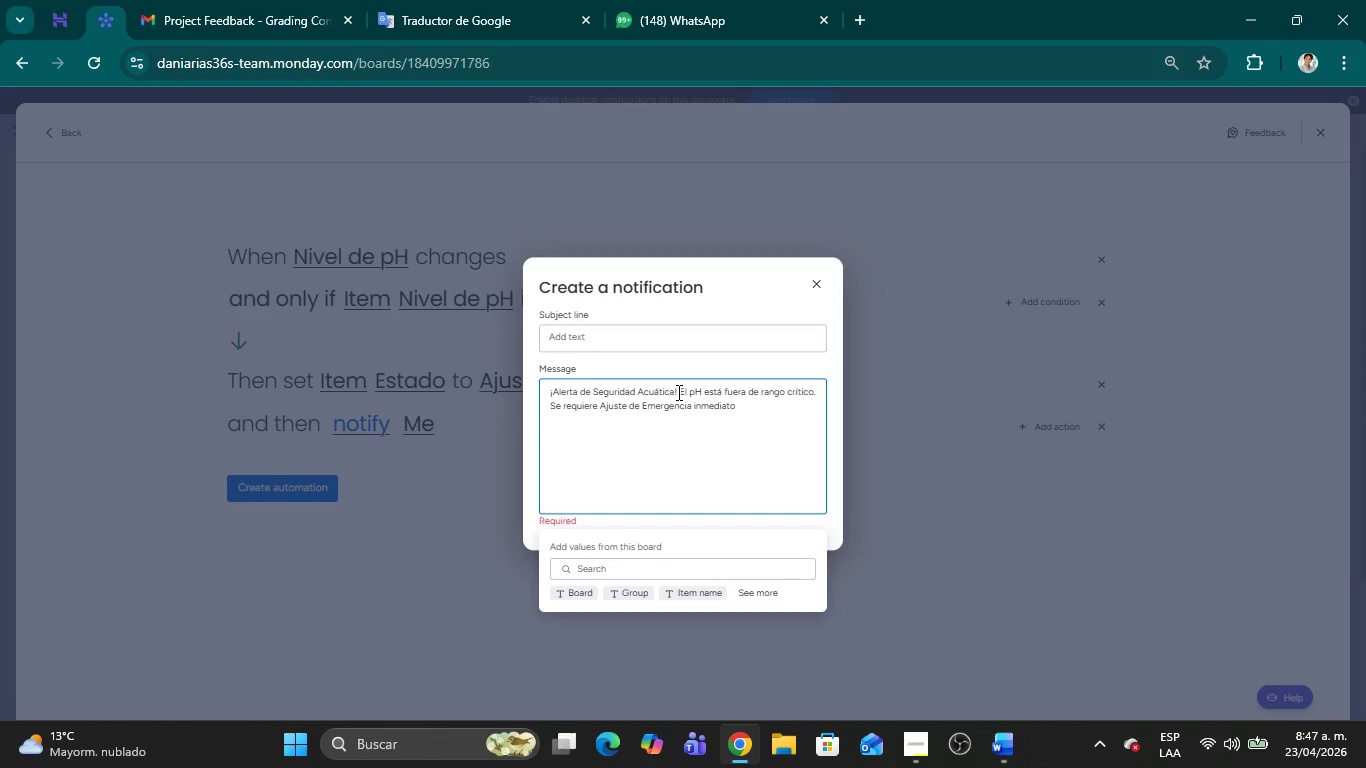 
wait(26.02)
 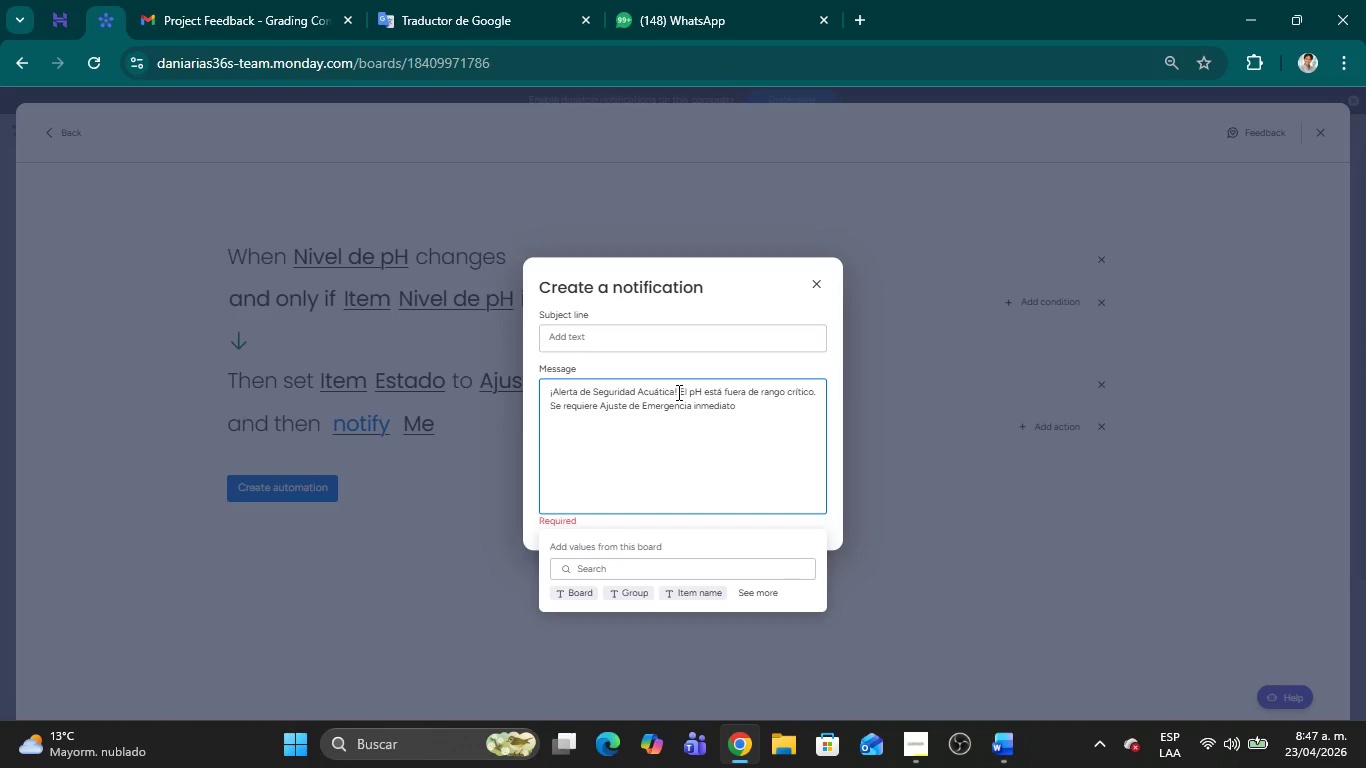 
left_click([677, 410])
 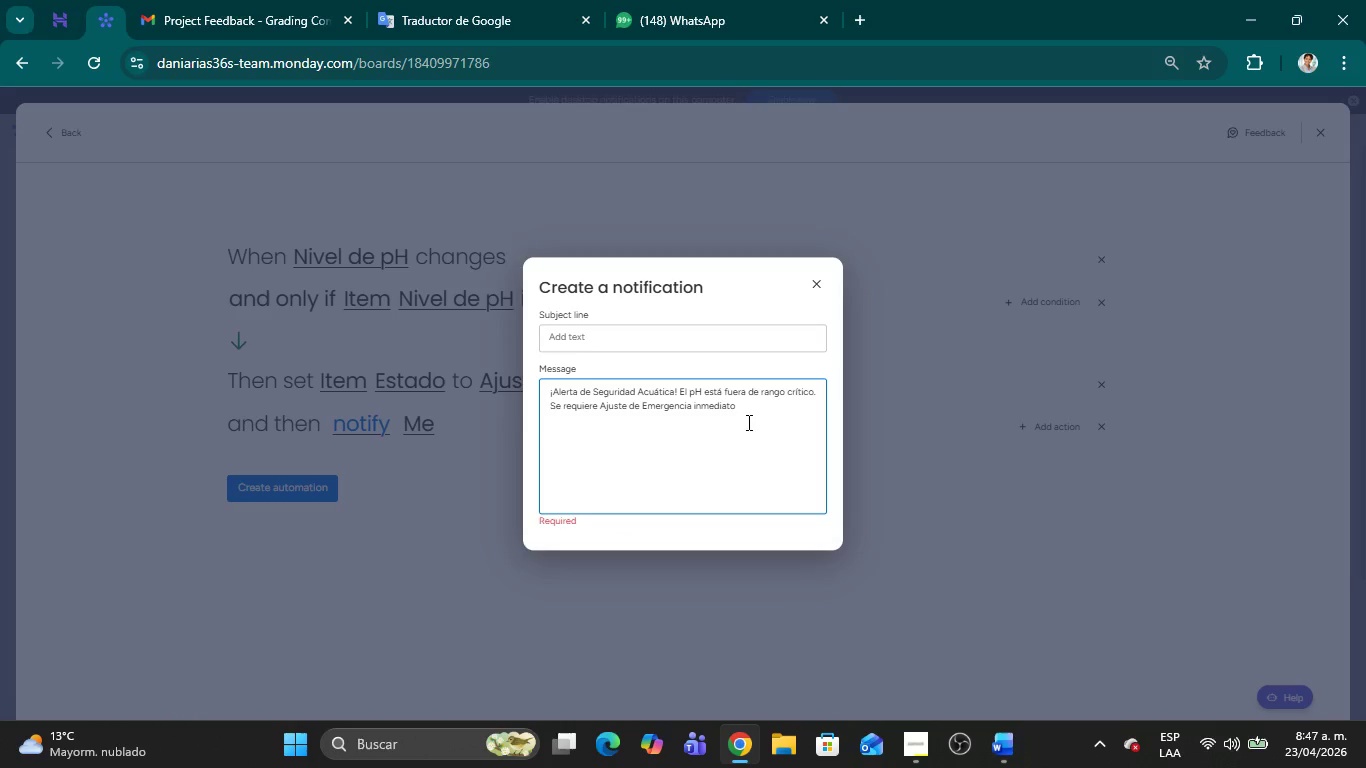 
left_click([744, 410])
 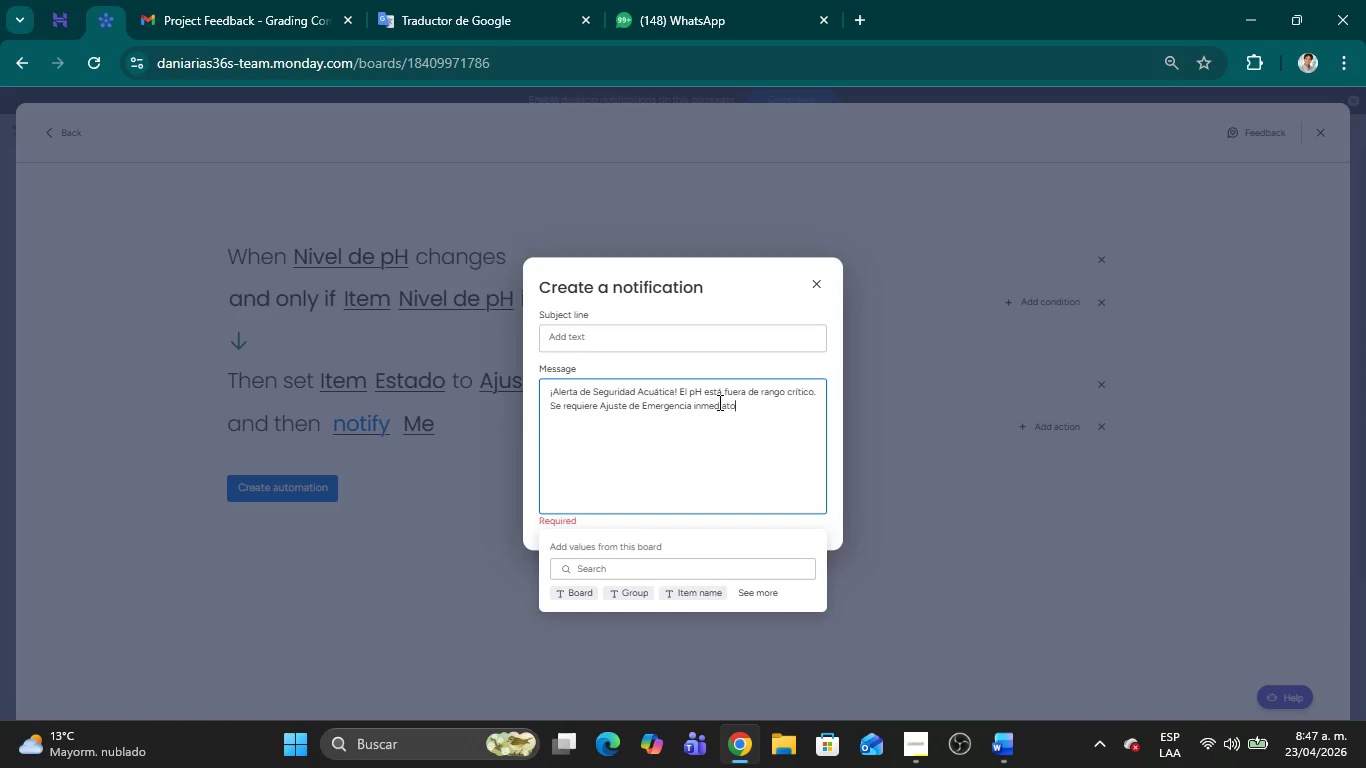 
wait(8.72)
 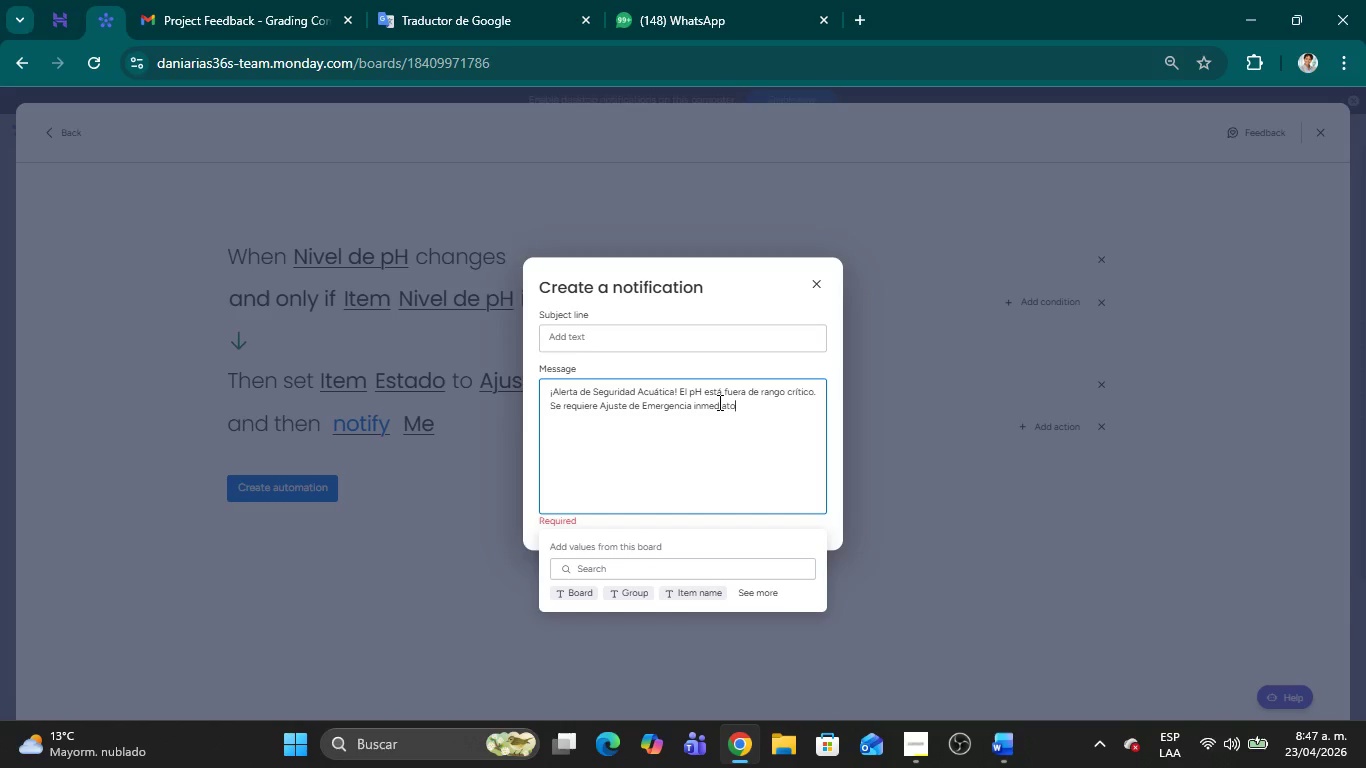 
left_click([547, 391])
 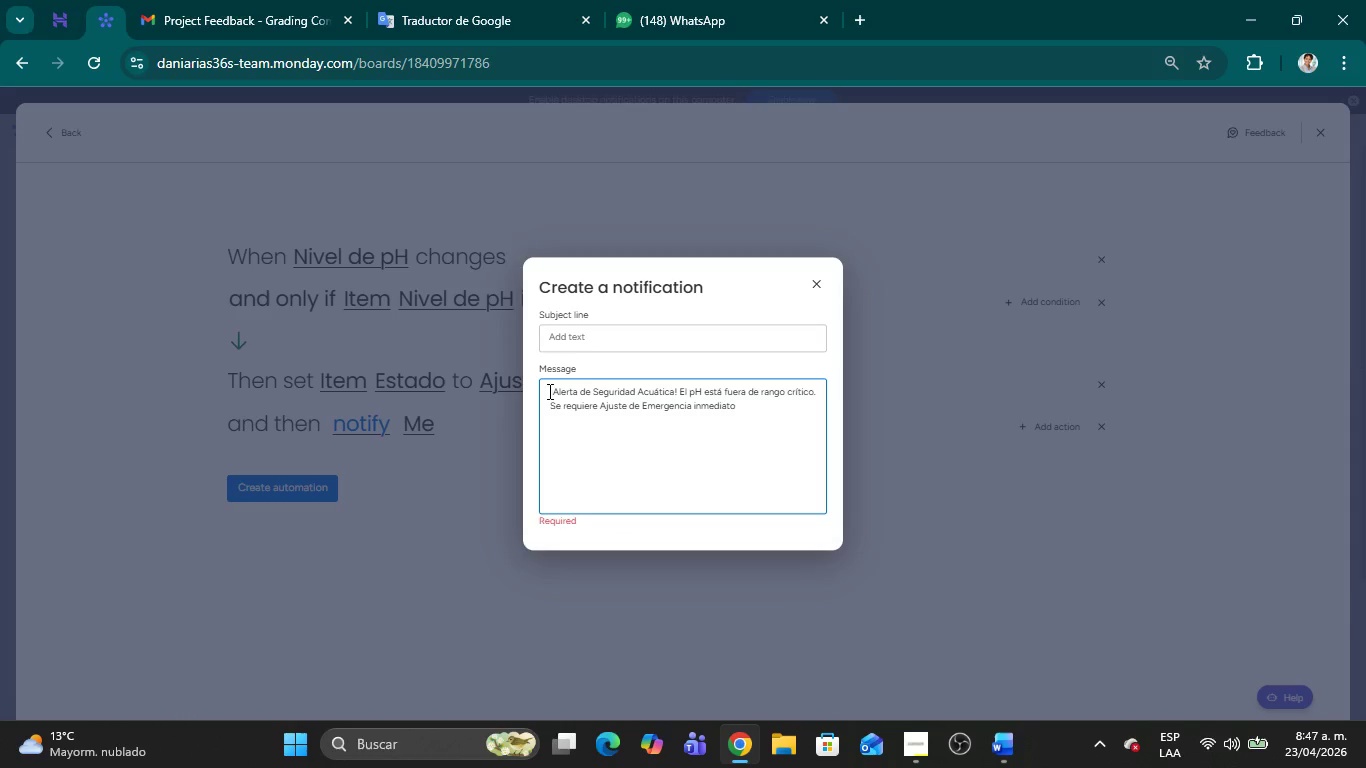 
key(ArrowRight)
 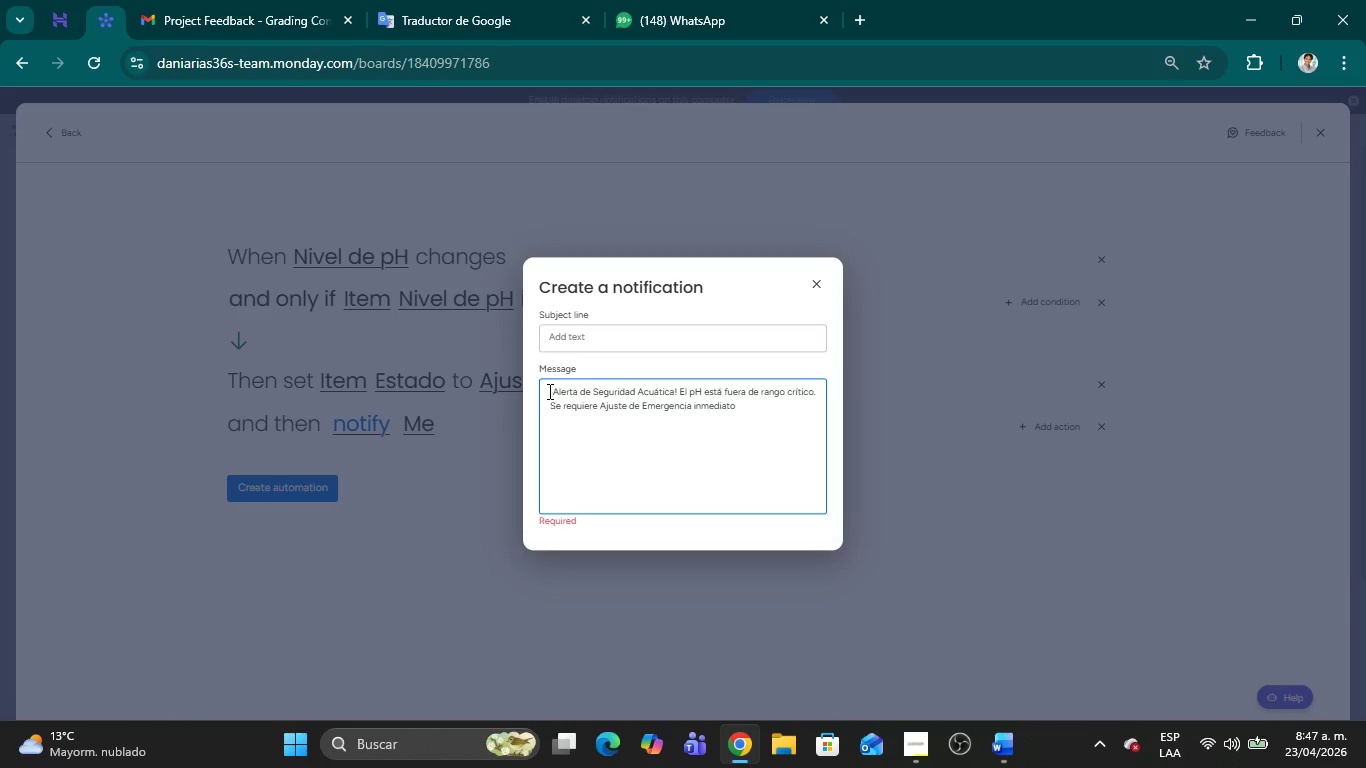 
key(Delete)
 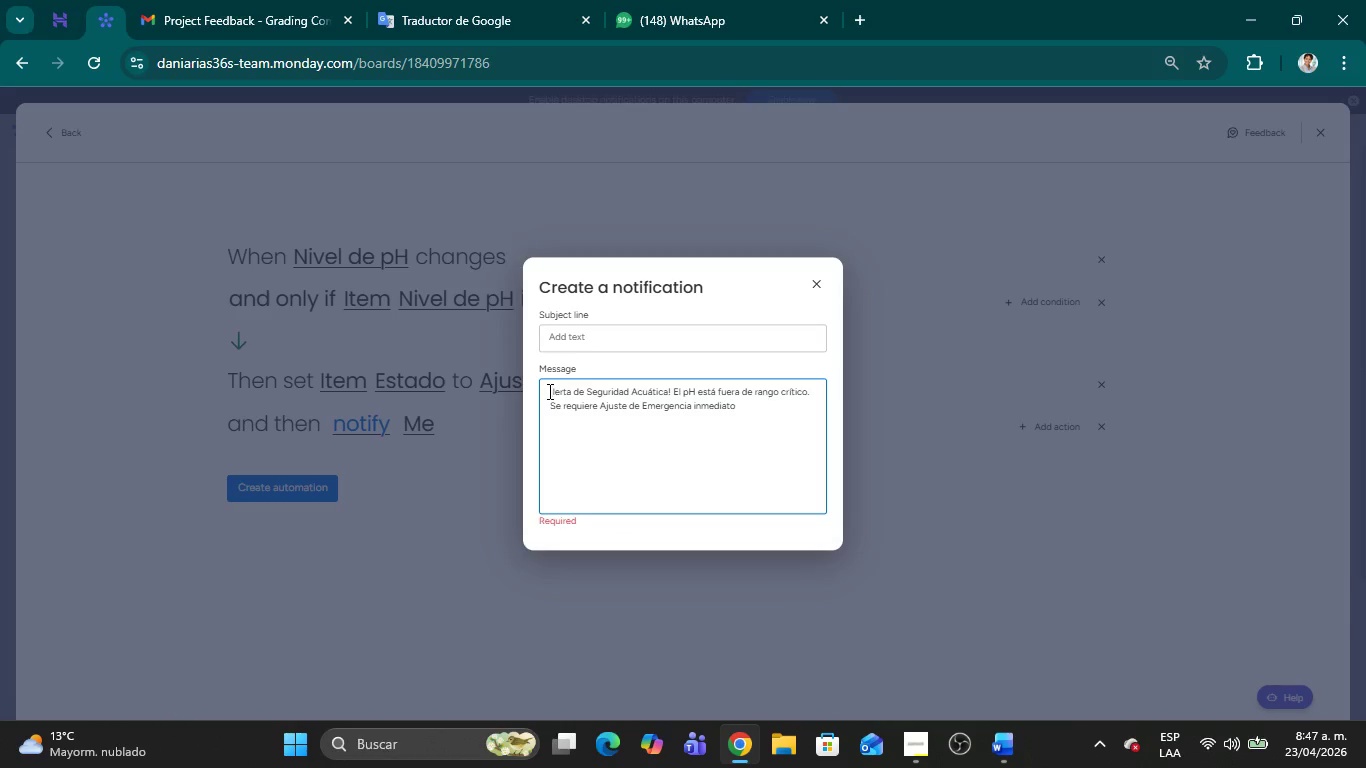 
key(ArrowRight)
 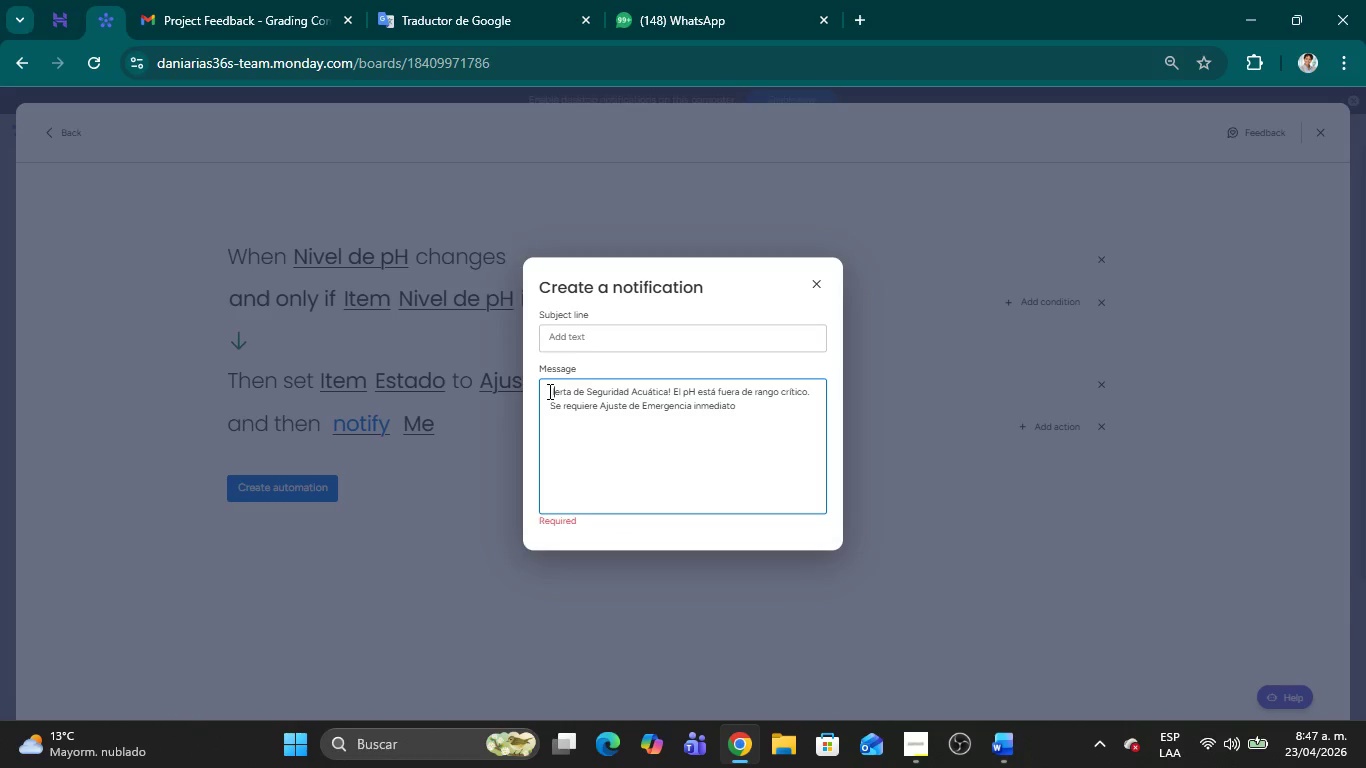 
hold_key(key=ArrowRight, duration=0.73)
 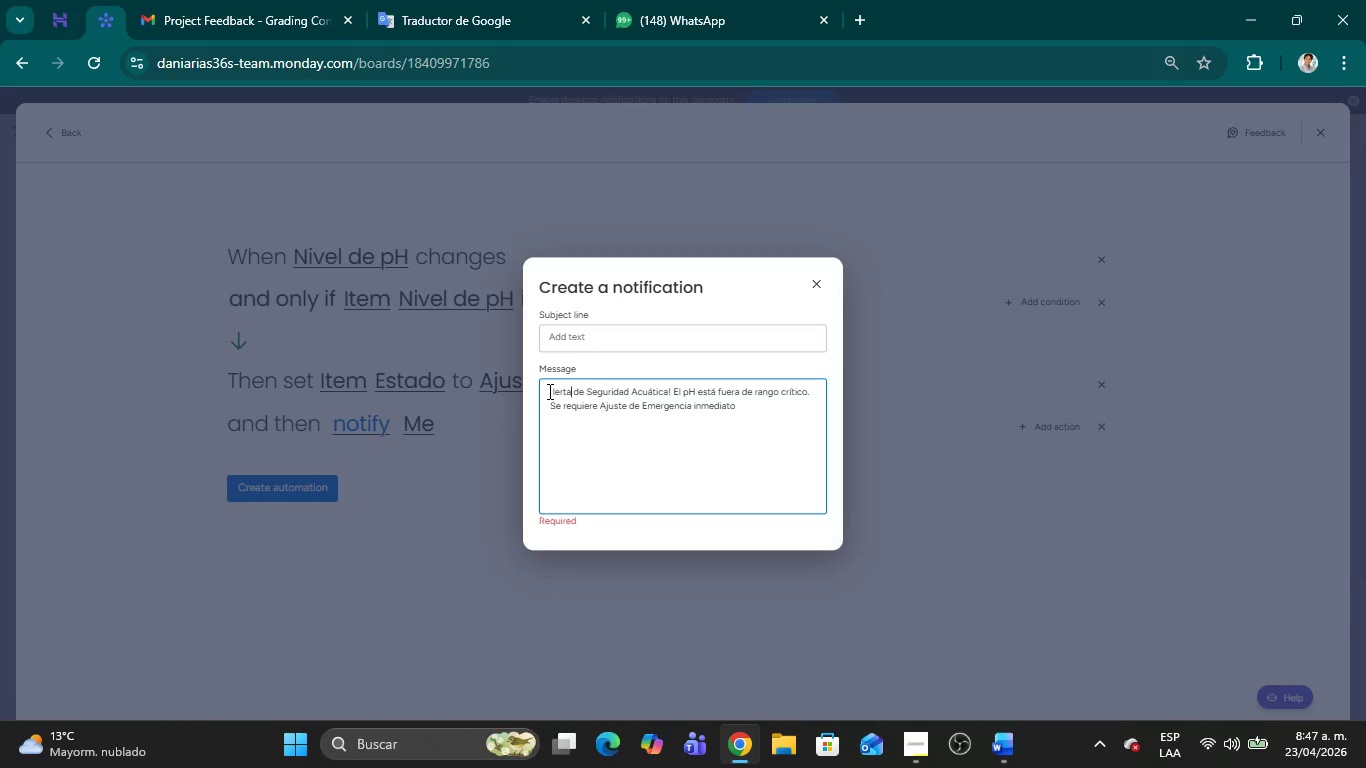 
type(> P)
key(Backspace)
type(pH Cr;iyt)
key(Backspace)
key(Backspace)
type(tico )
 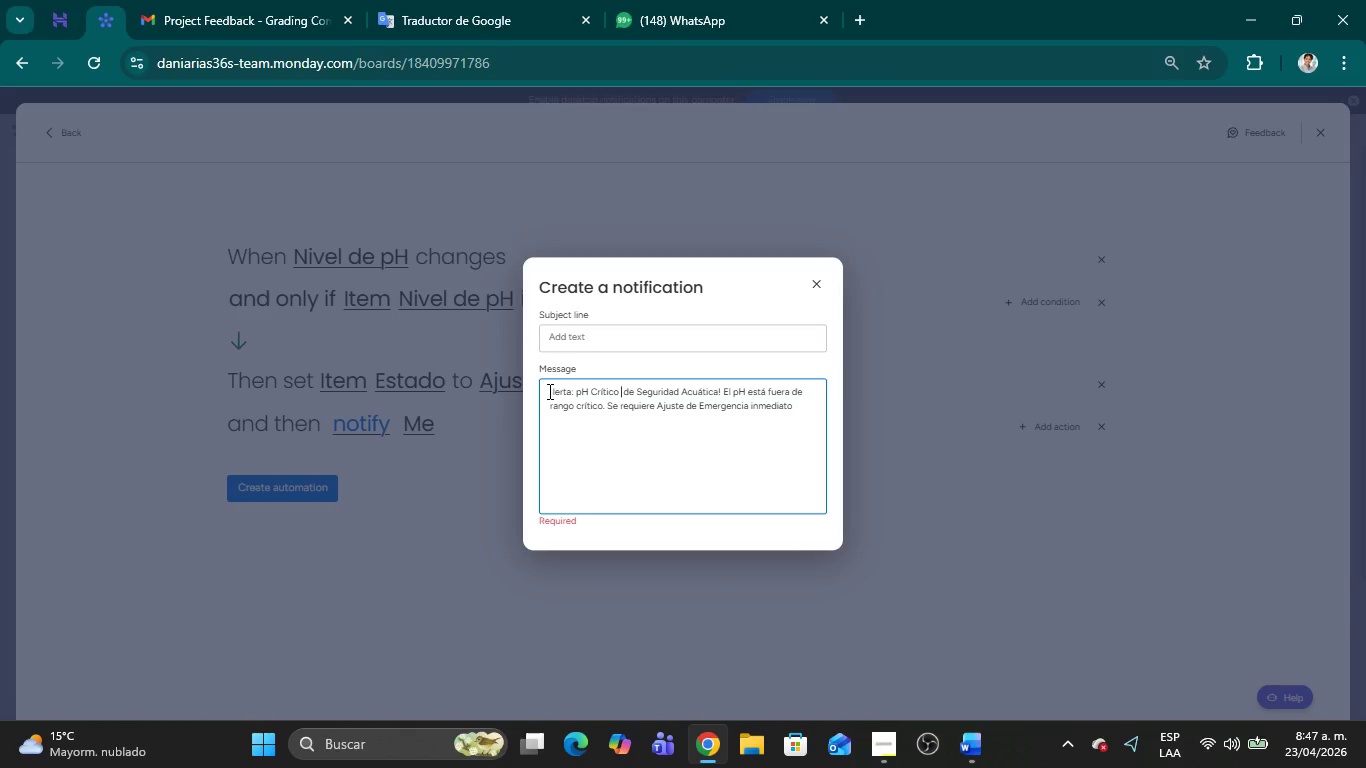 
key(ArrowRight)
 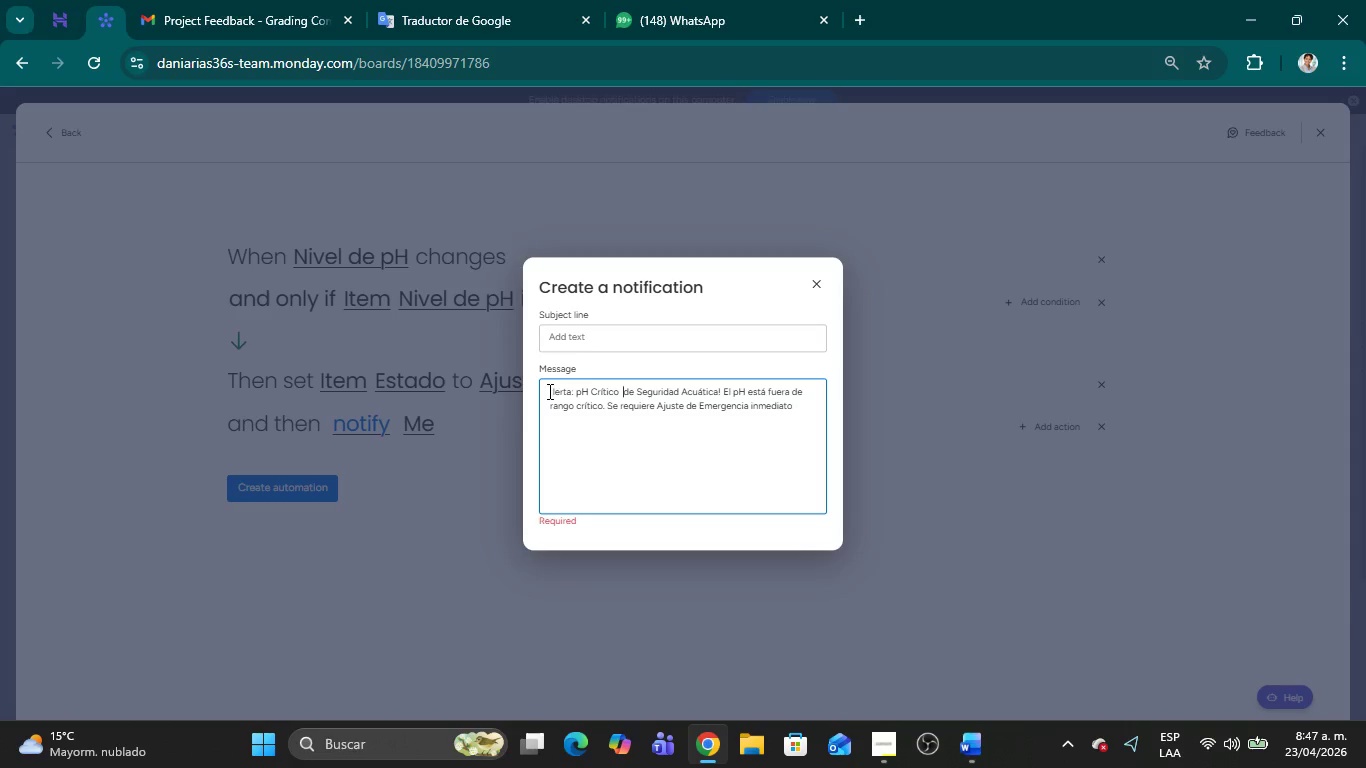 
key(ArrowLeft)
 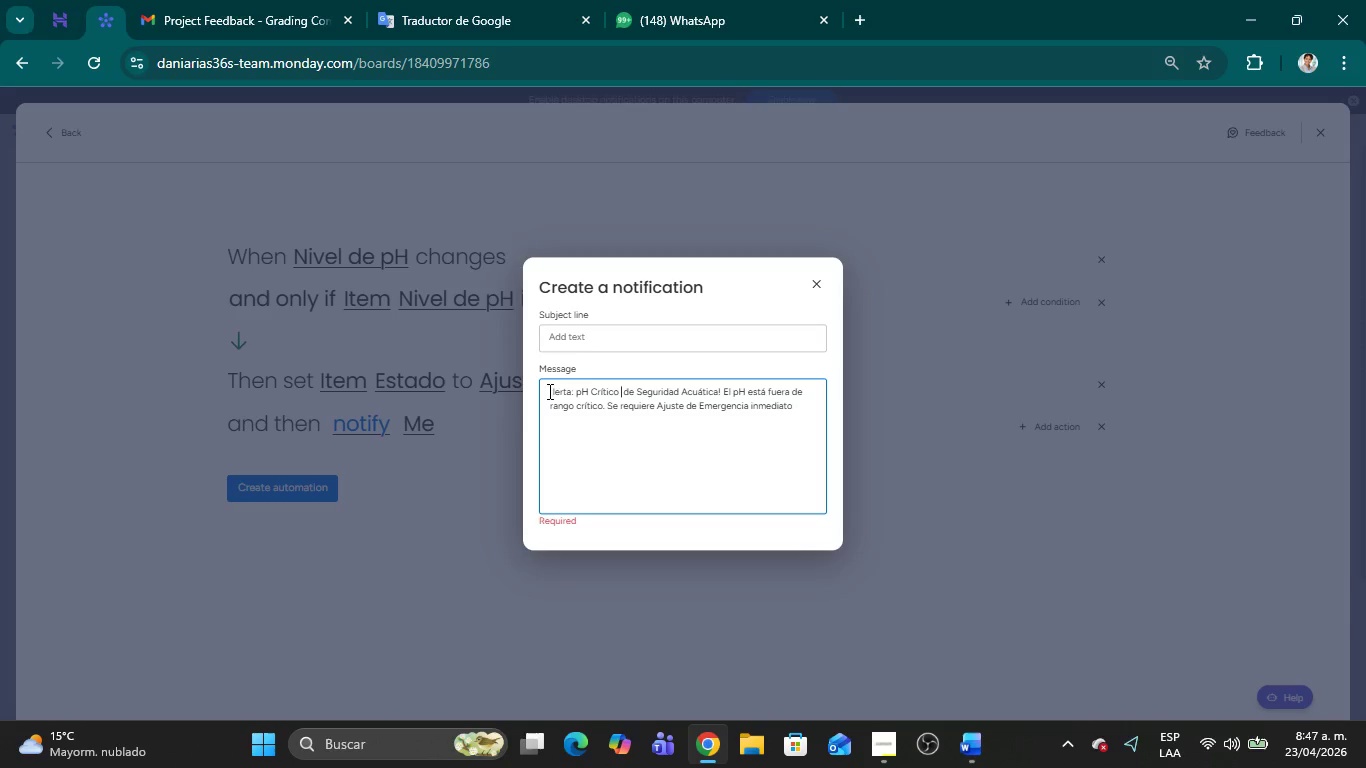 
key(ArrowLeft)
 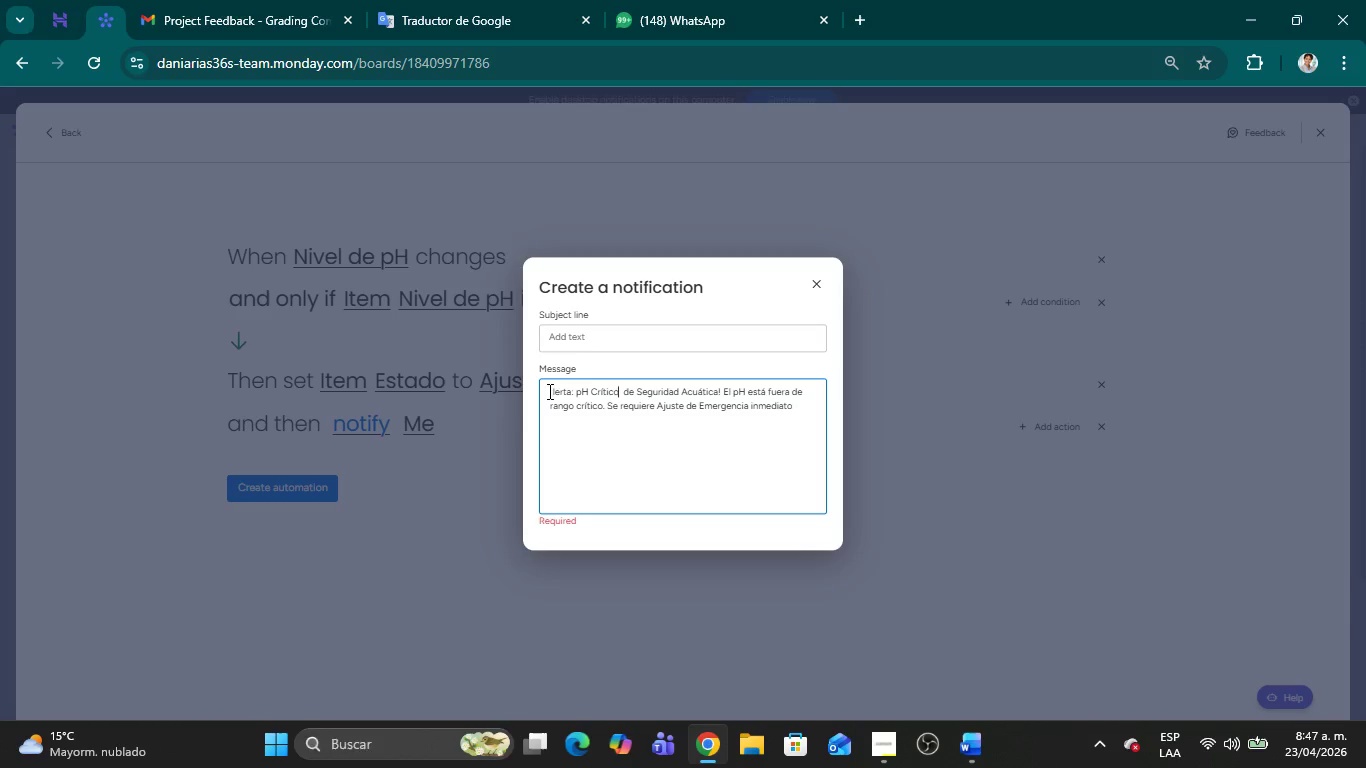 
key(ArrowLeft)
 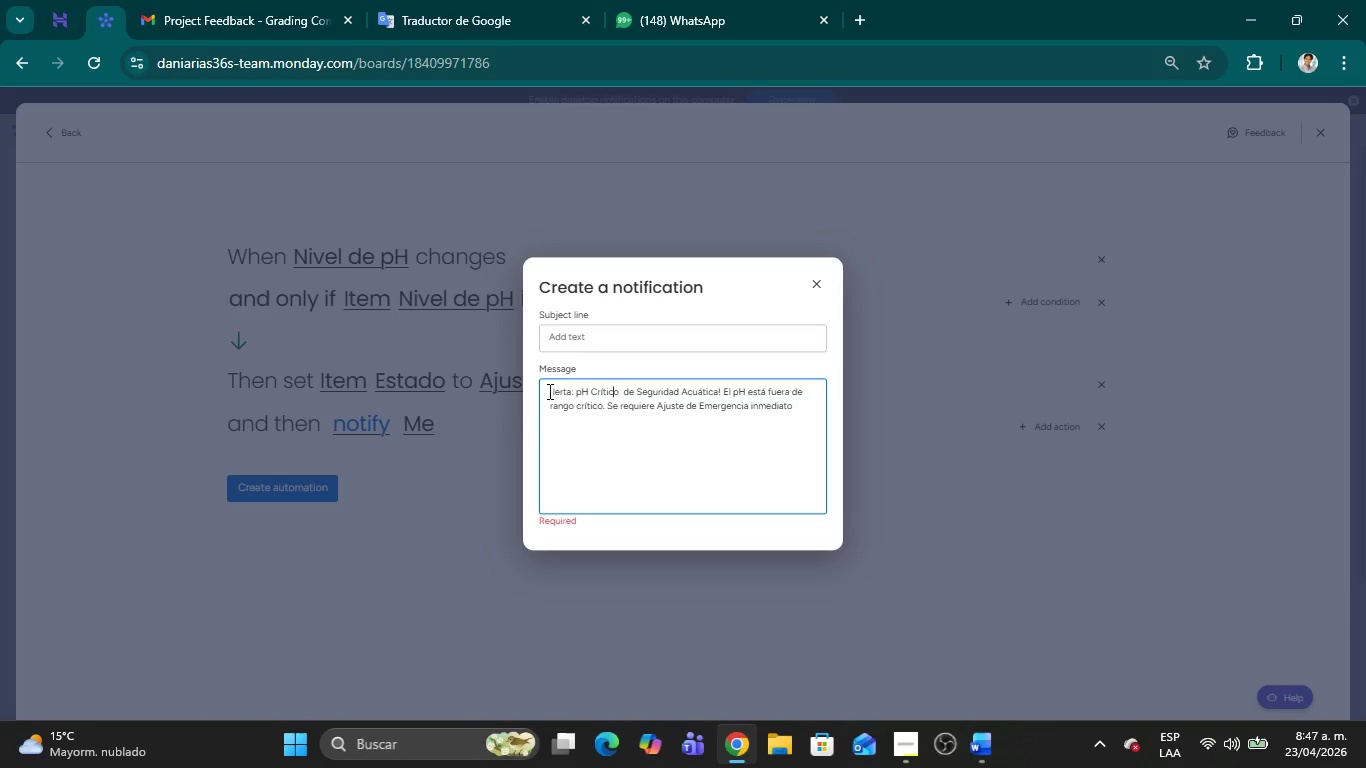 
key(ArrowLeft)
 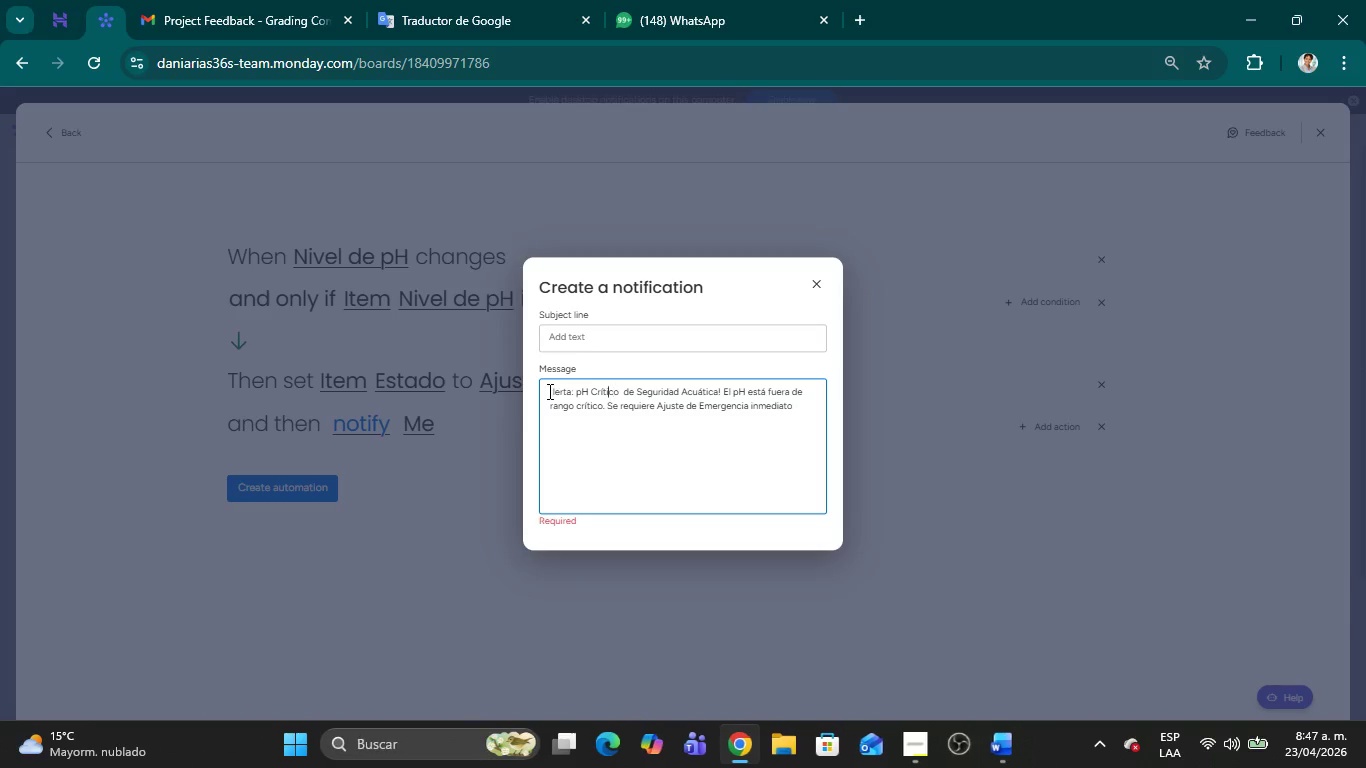 
key(ArrowLeft)
 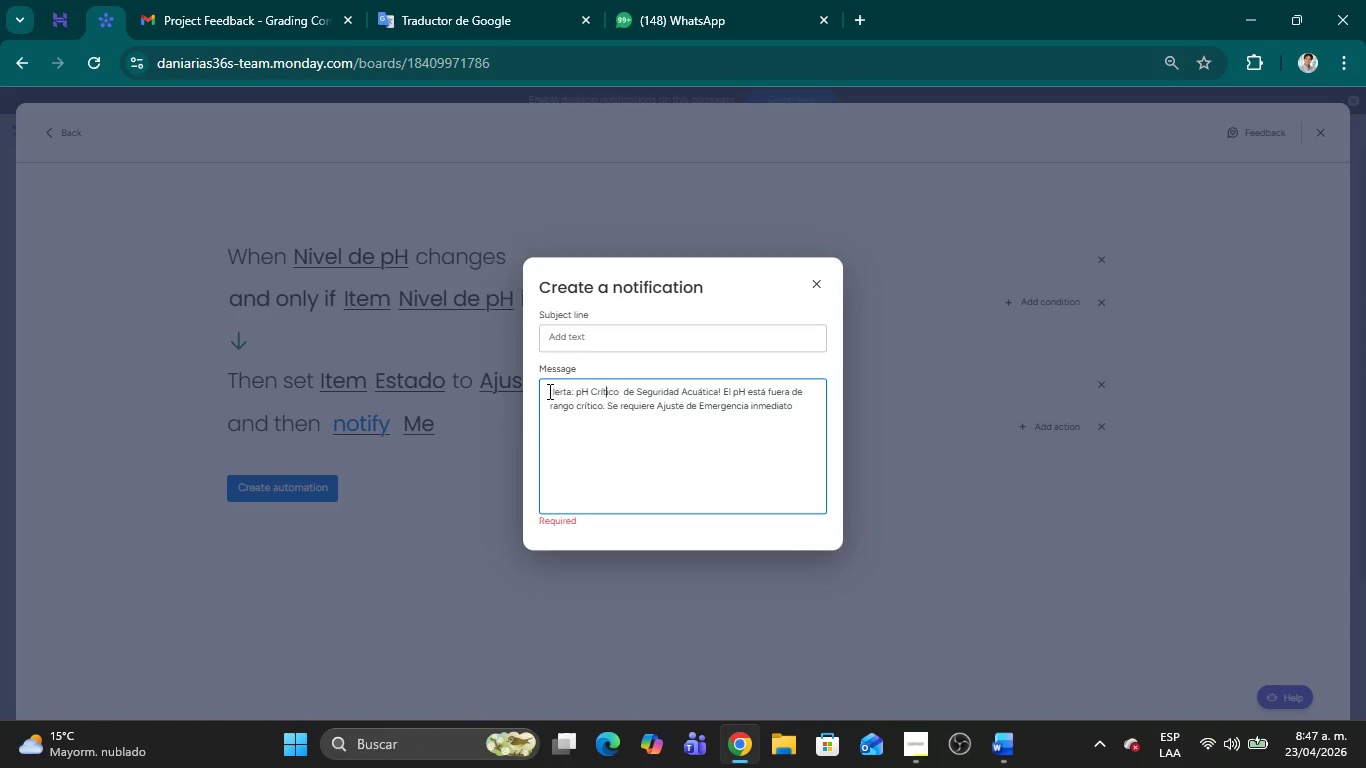 
key(ArrowLeft)
 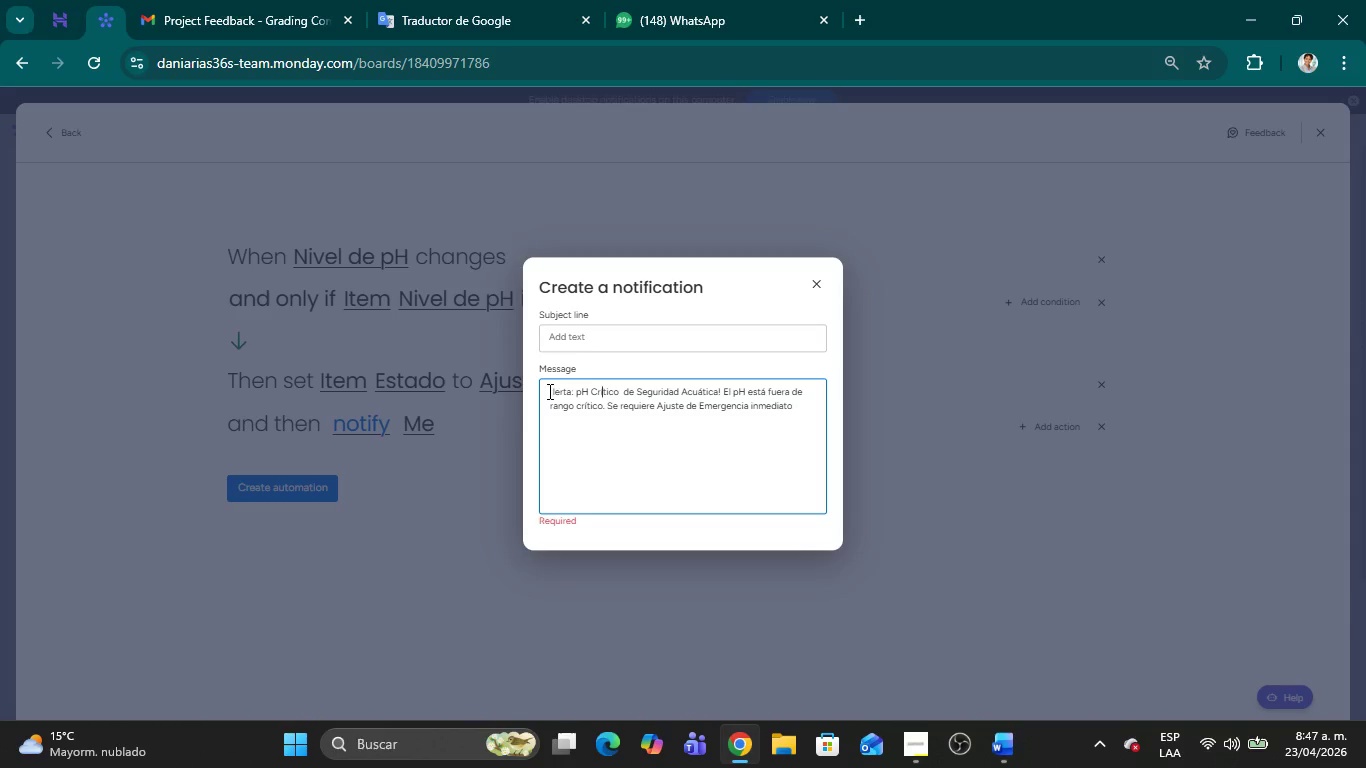 
key(ArrowLeft)
 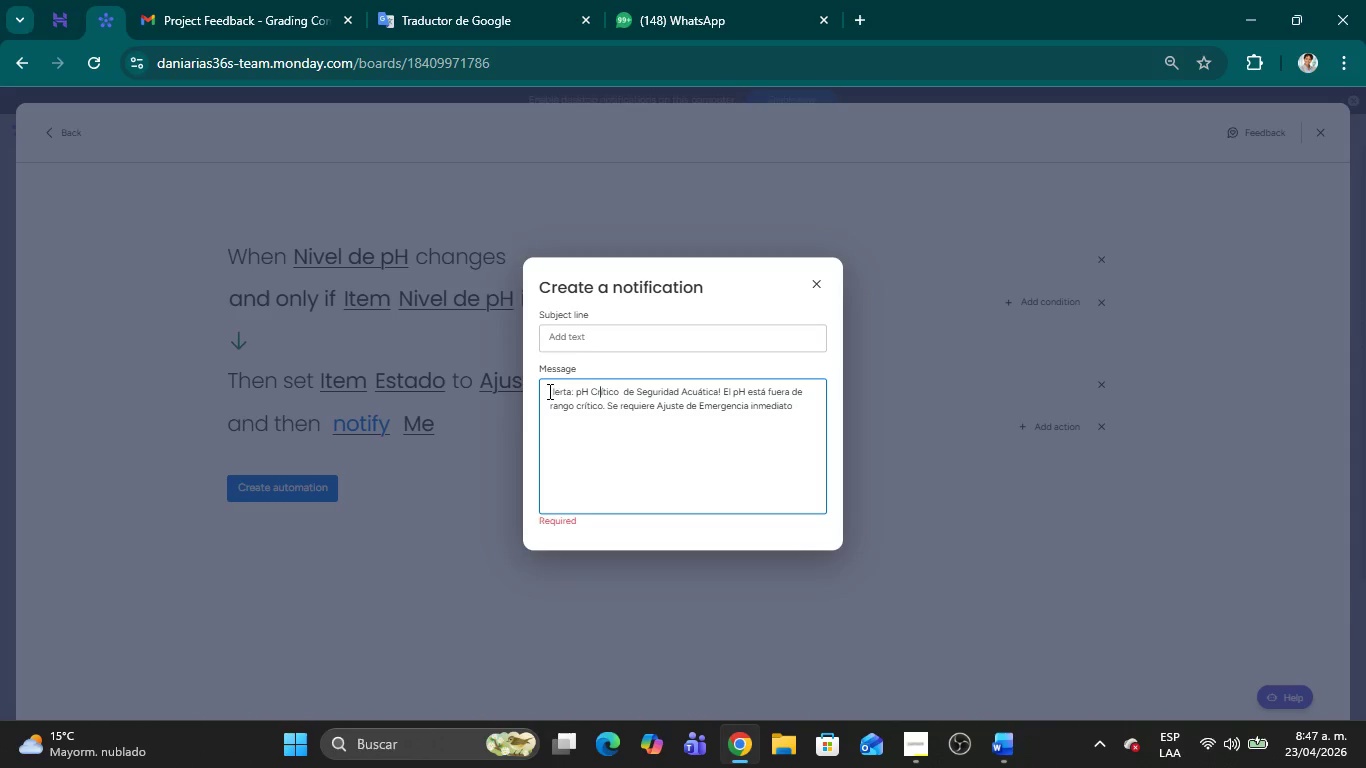 
key(ArrowLeft)
 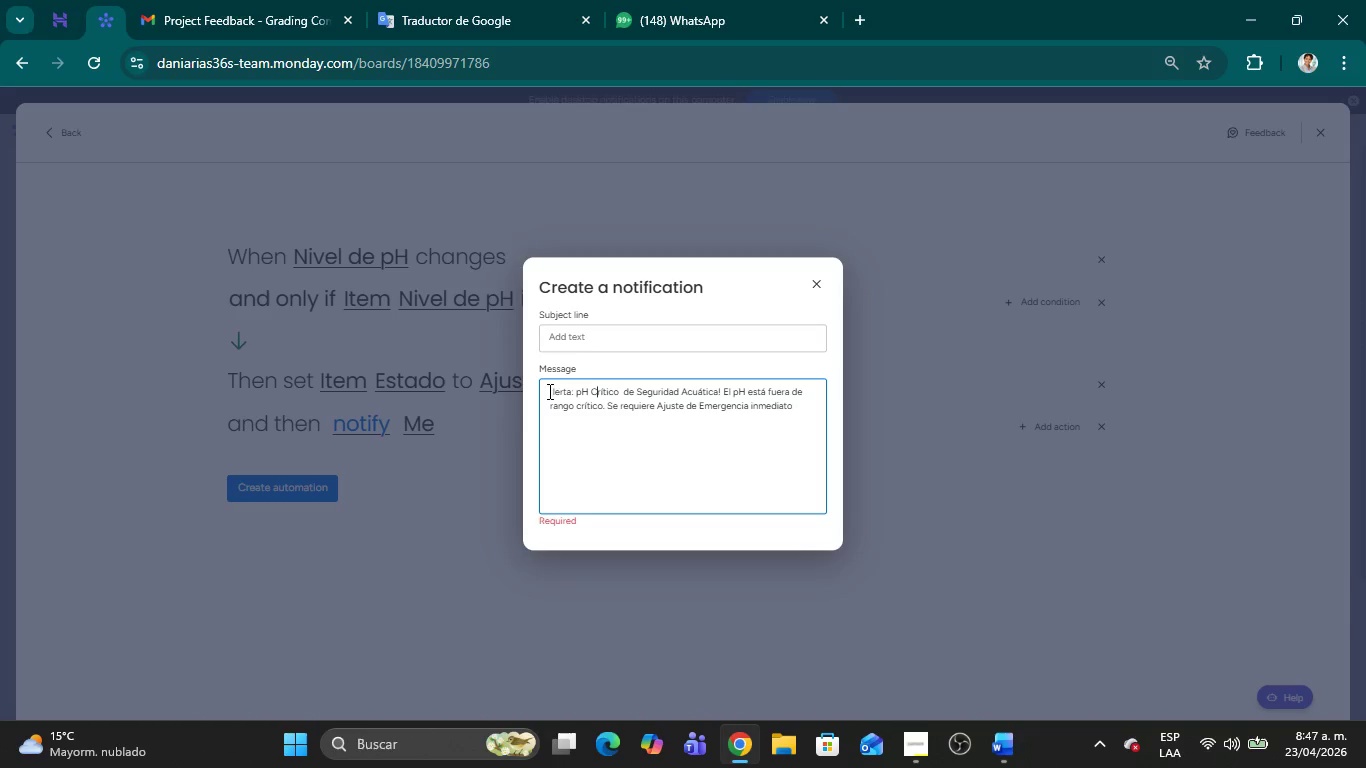 
key(ArrowLeft)
 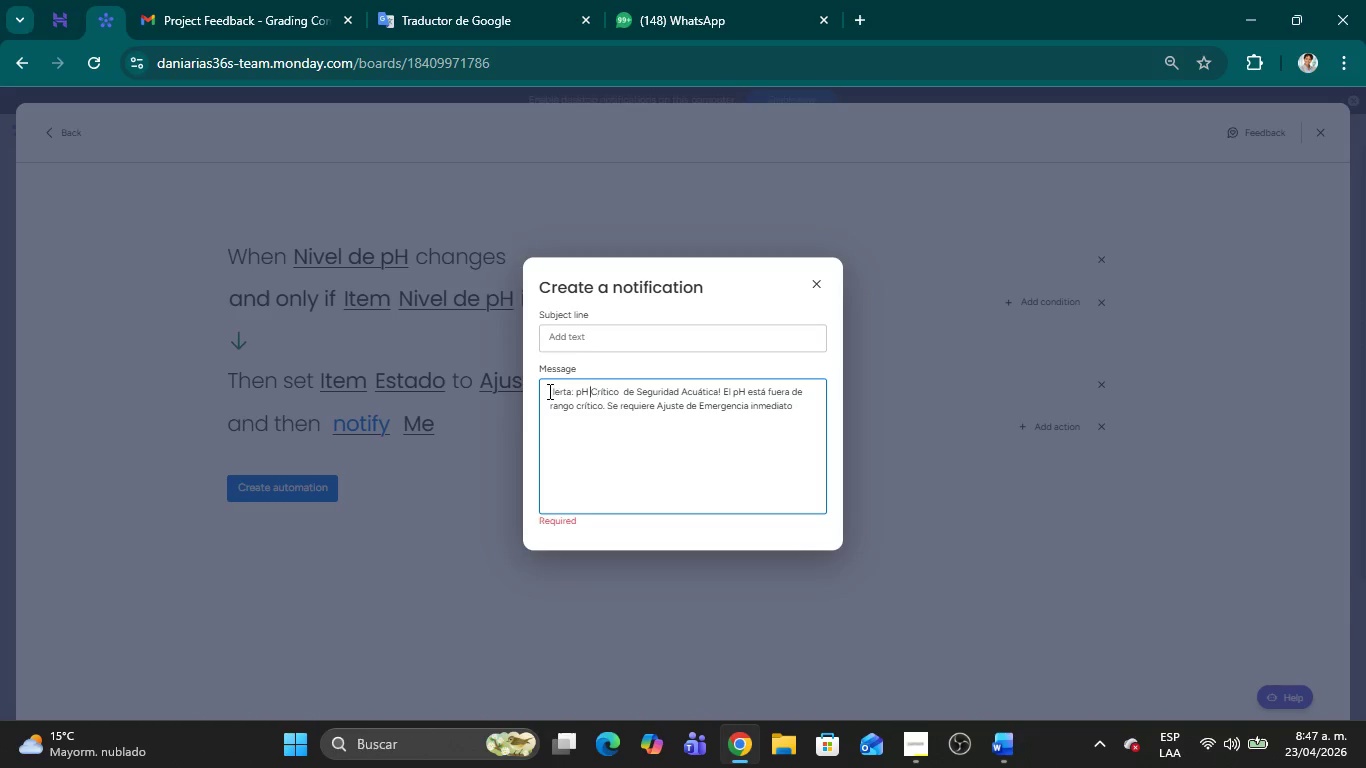 
key(ArrowLeft)
 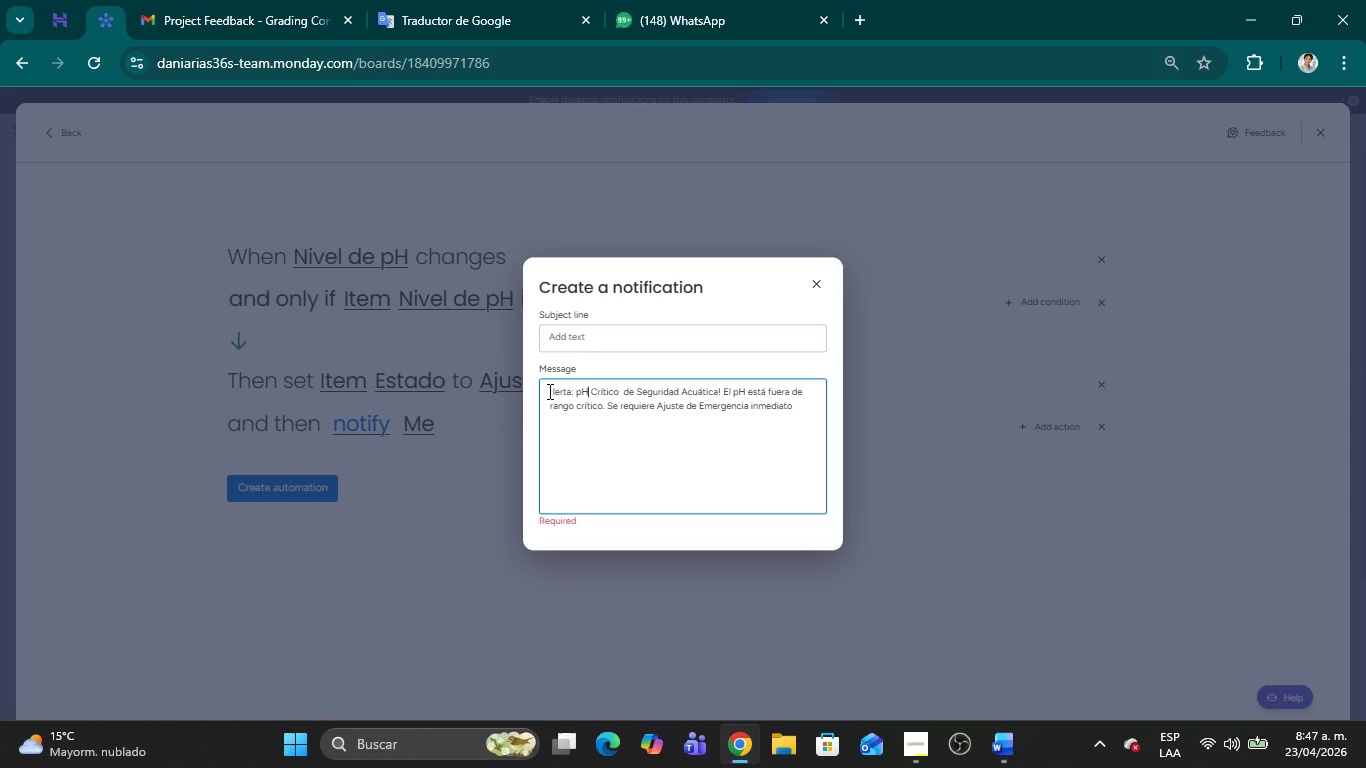 
key(ArrowLeft)
 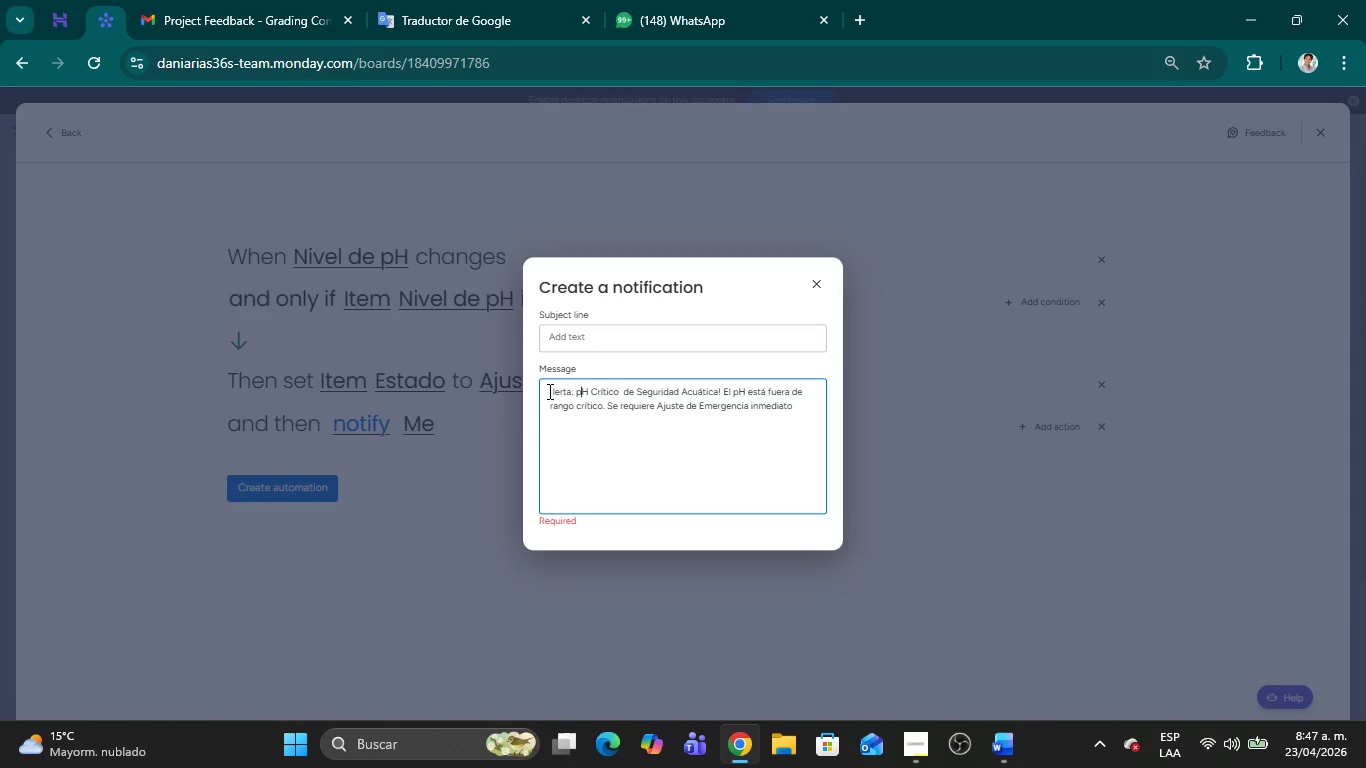 
key(ArrowLeft)
 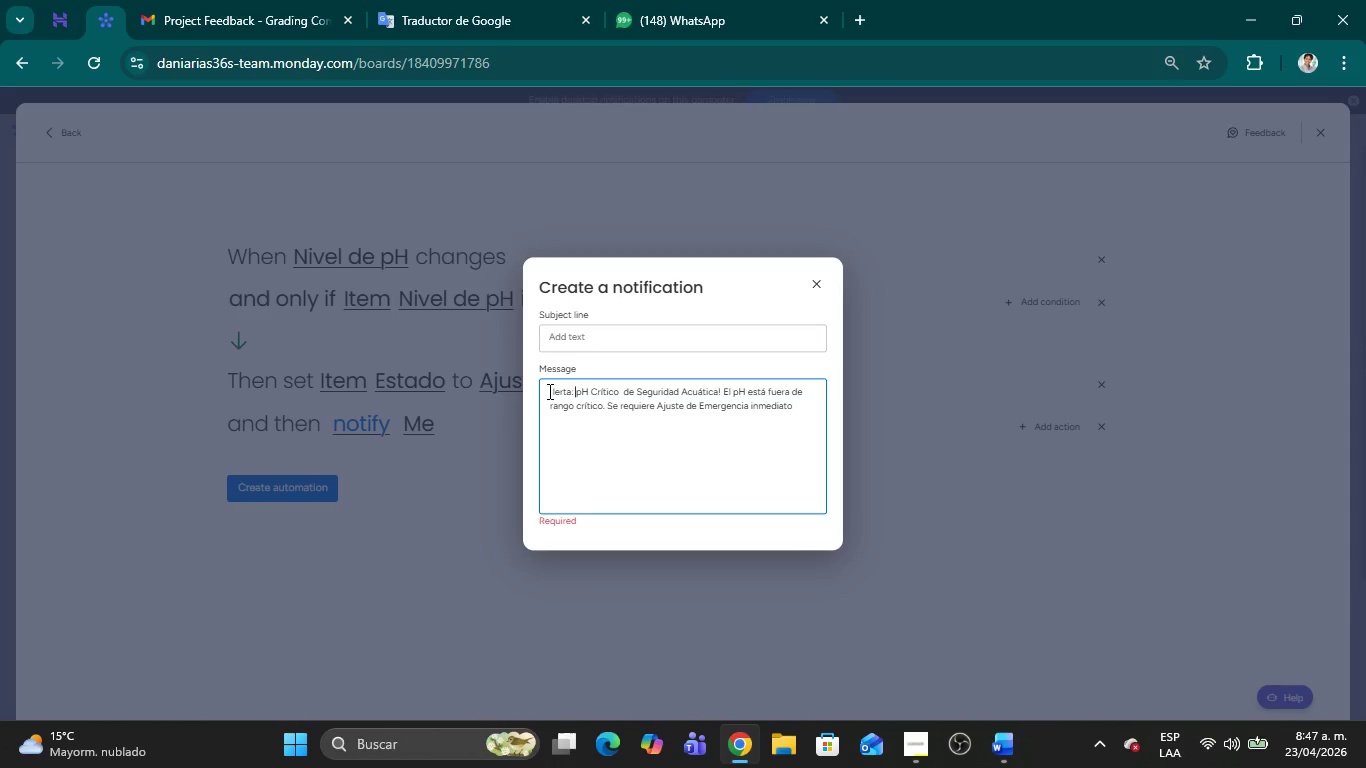 
key(ArrowLeft)
 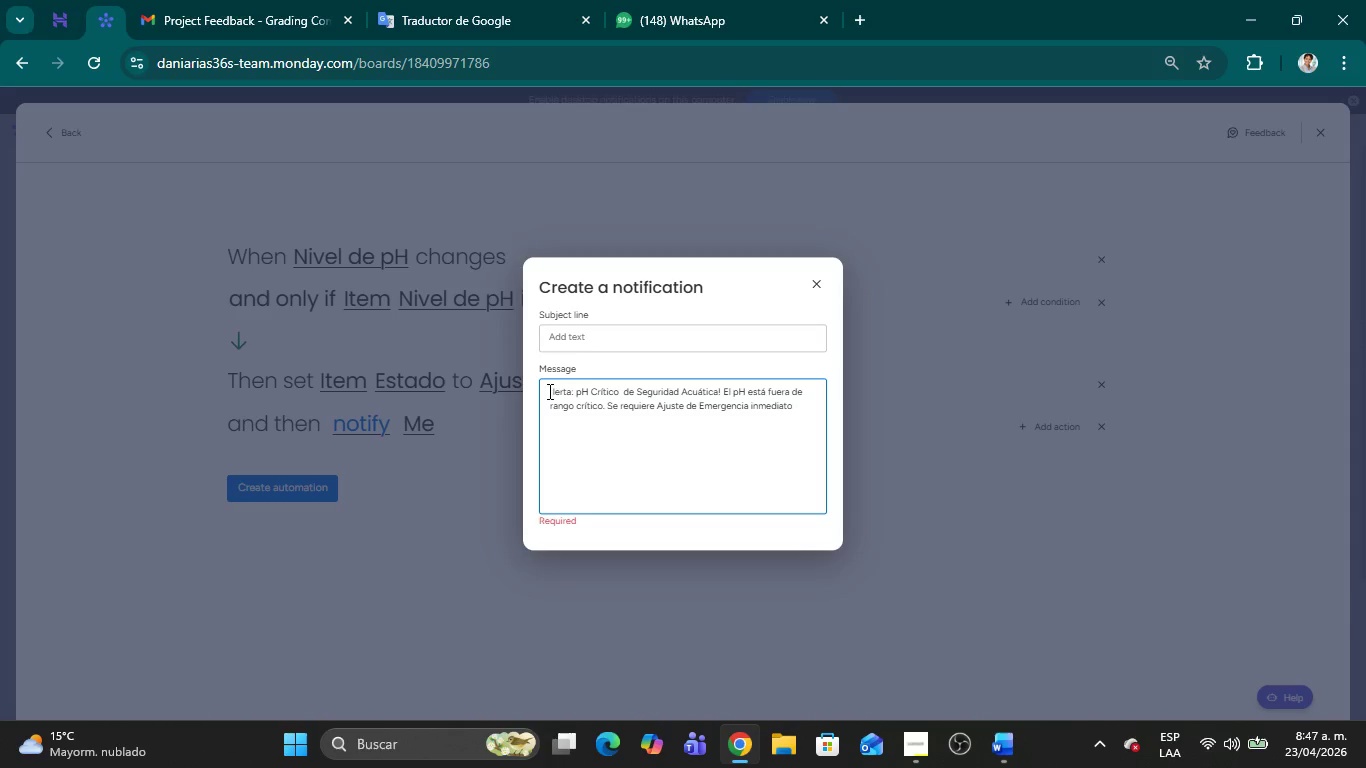 
key(Delete)
 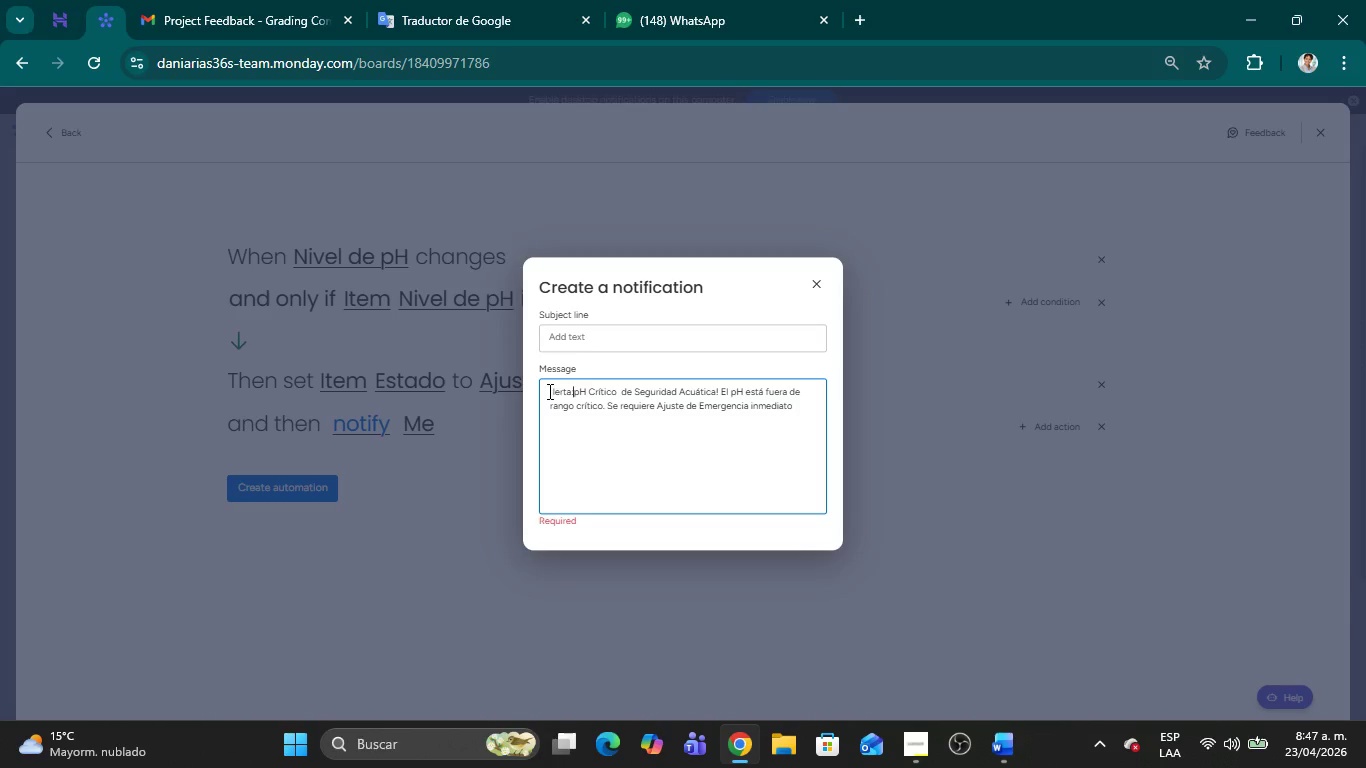 
key(Delete)
 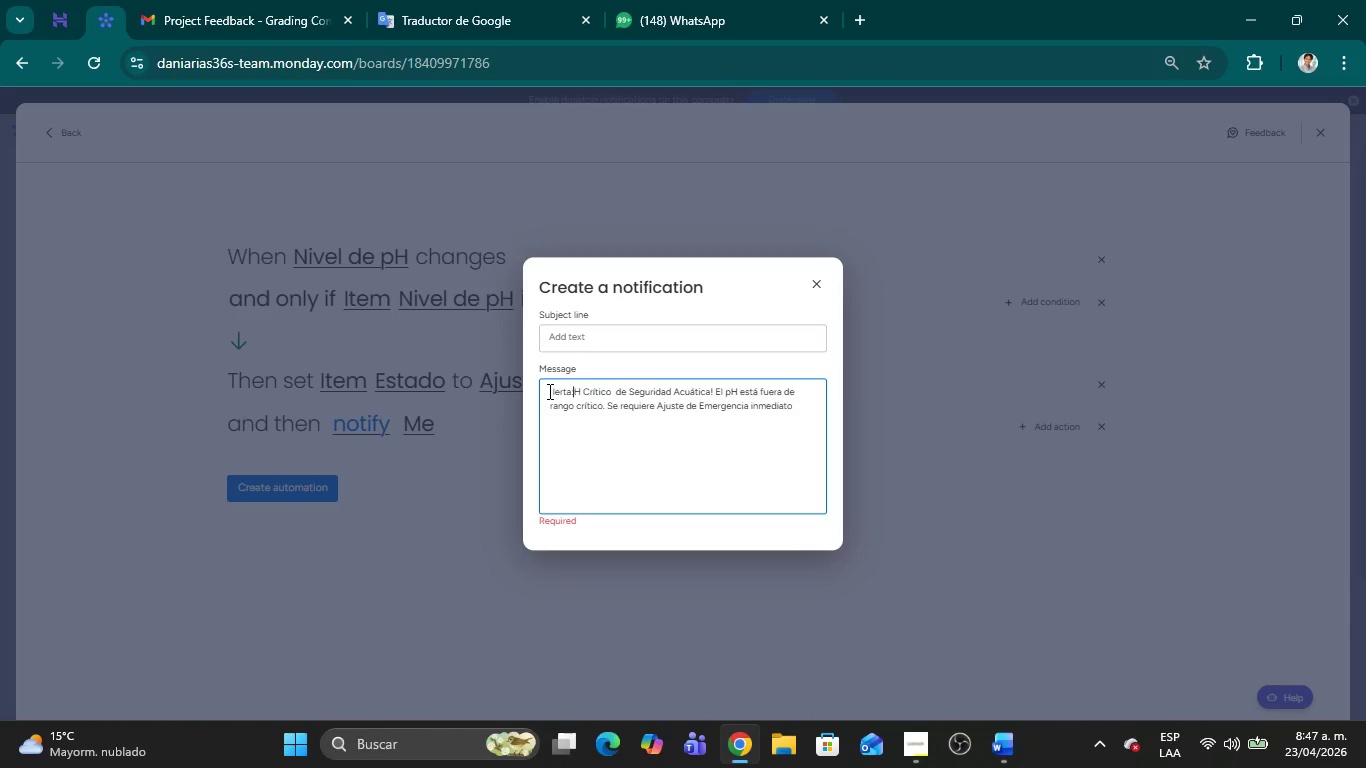 
key(Delete)
 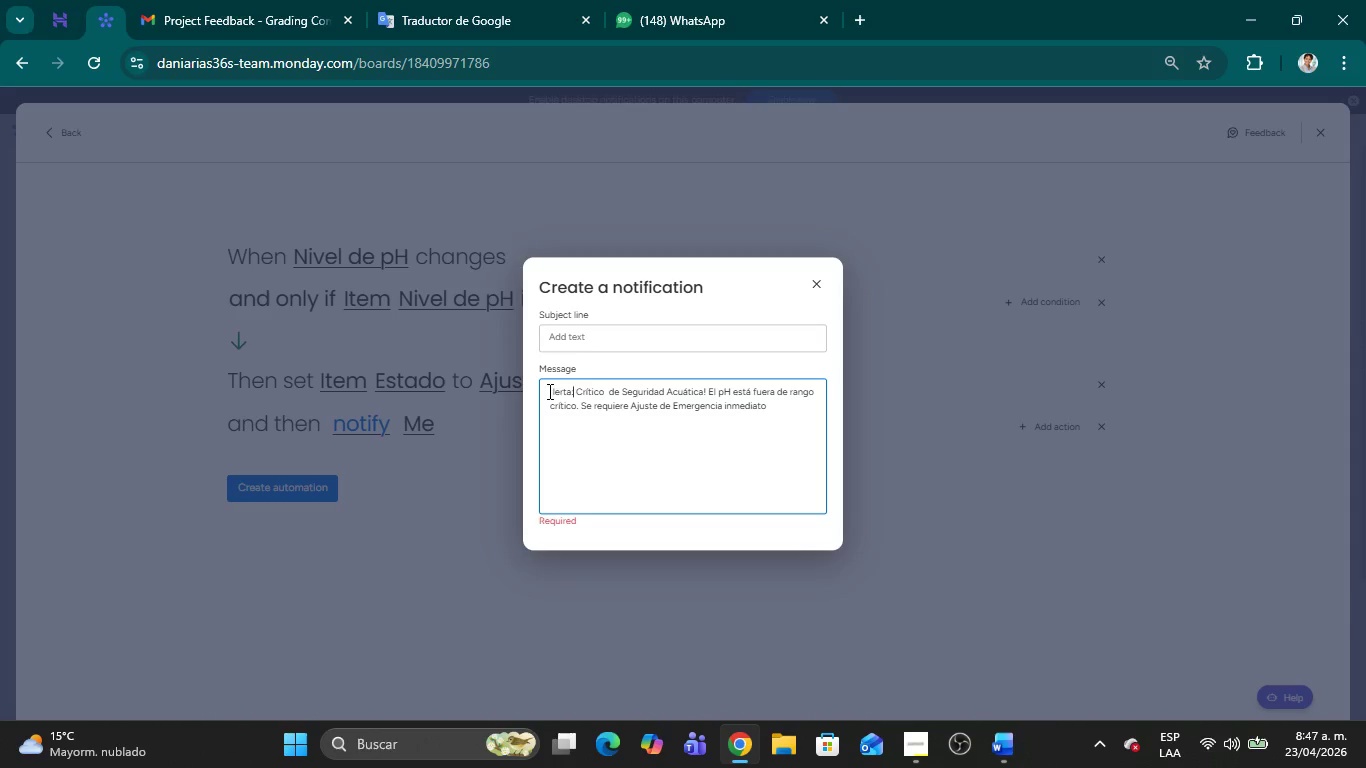 
key(Delete)
 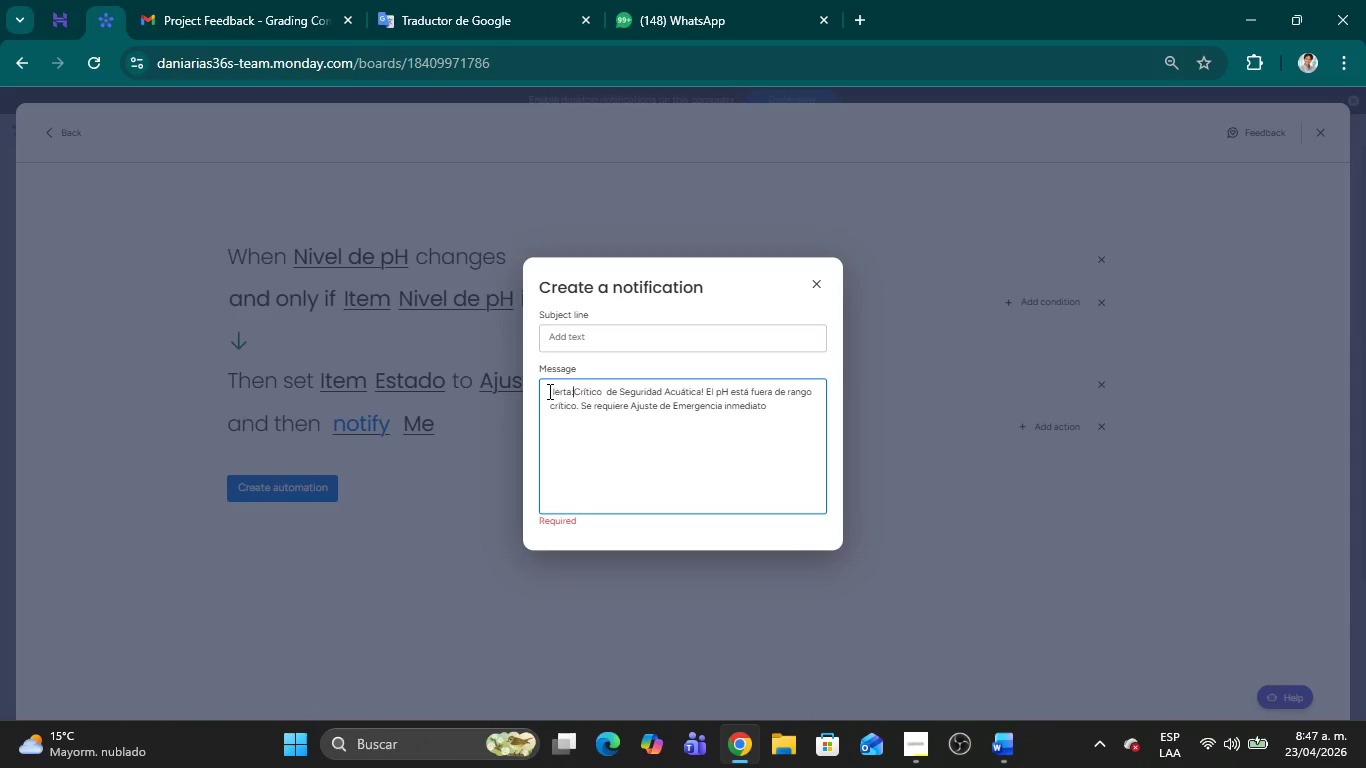 
key(Delete)
 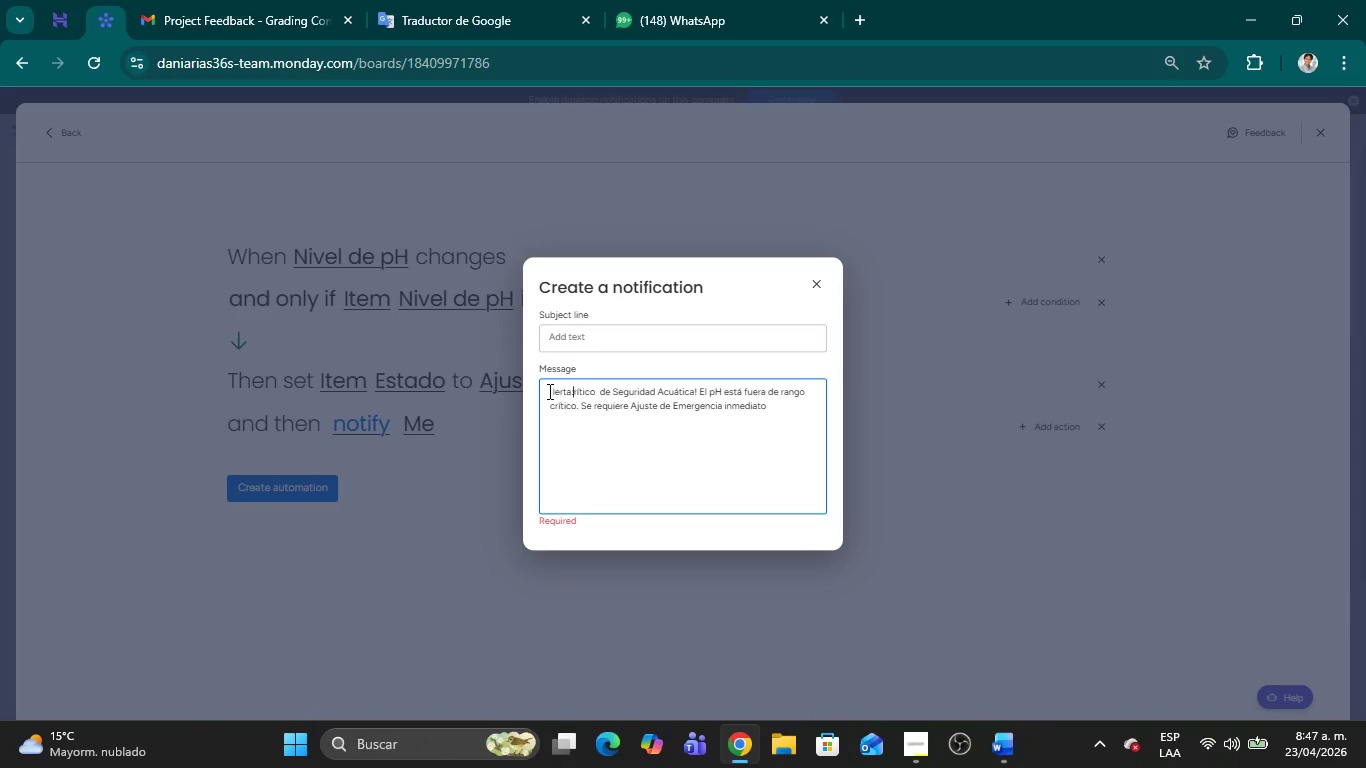 
key(Delete)
 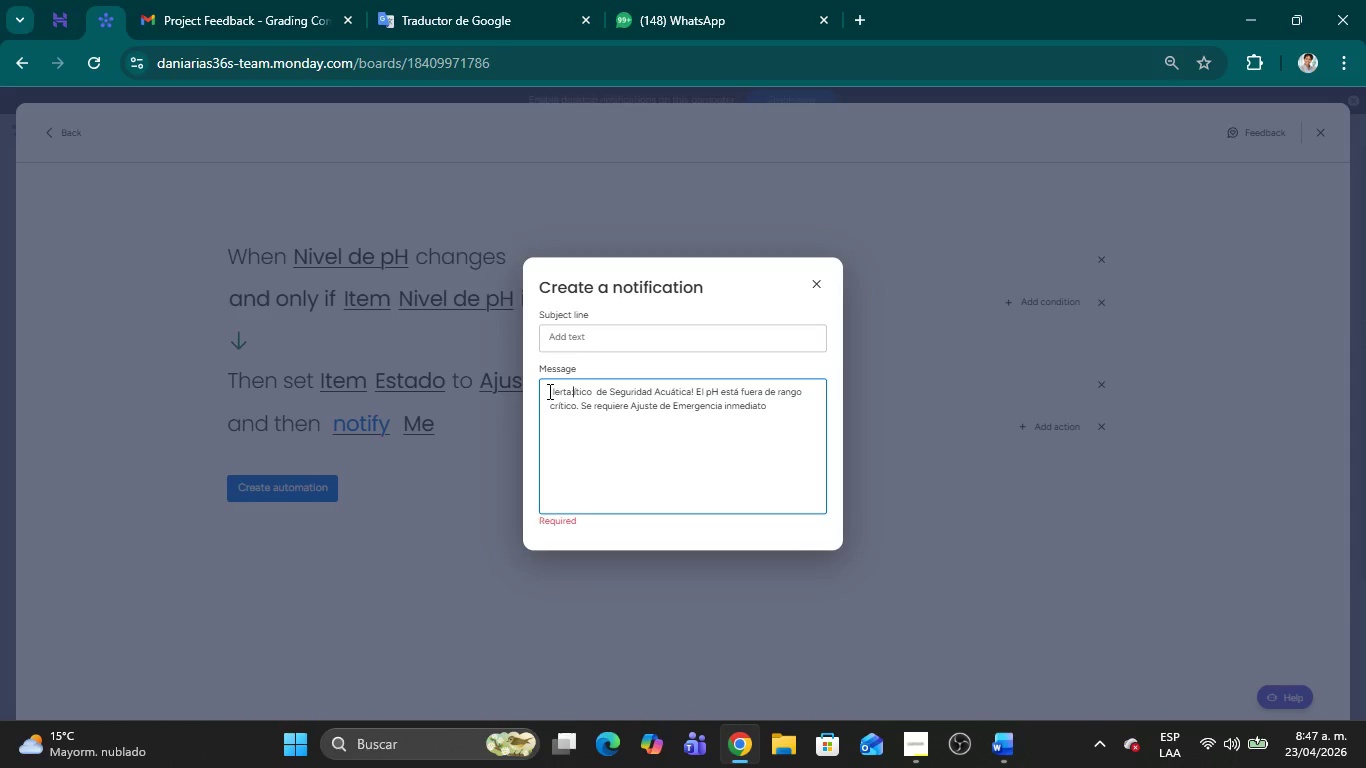 
key(Delete)
 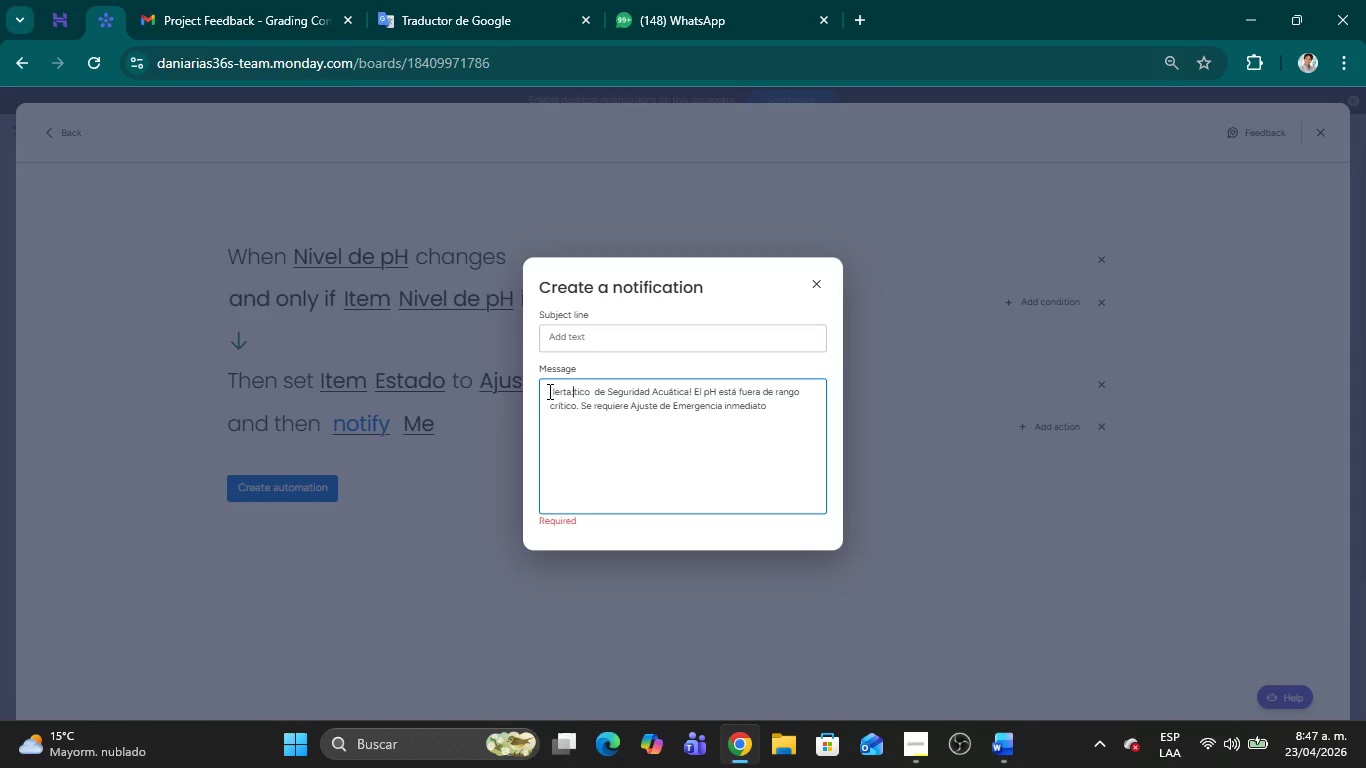 
key(Delete)
 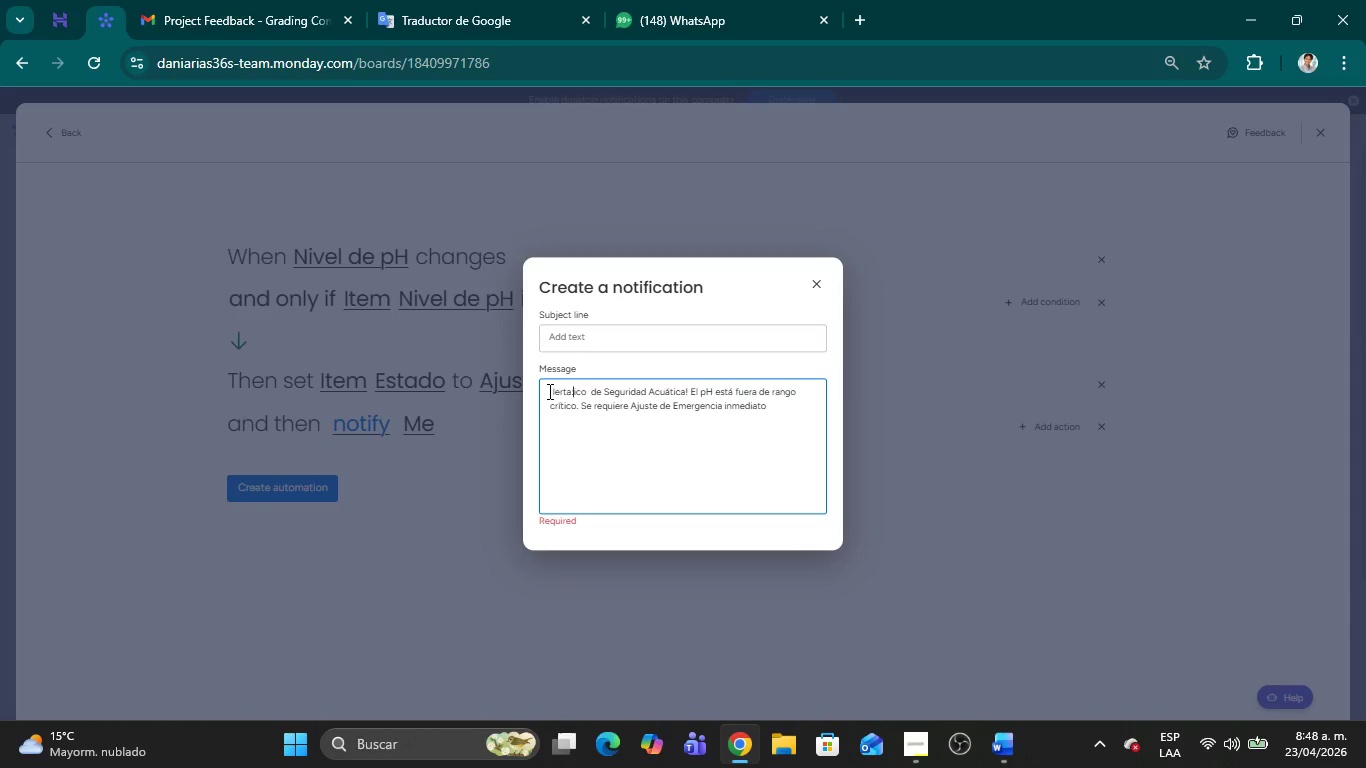 
key(Delete)
 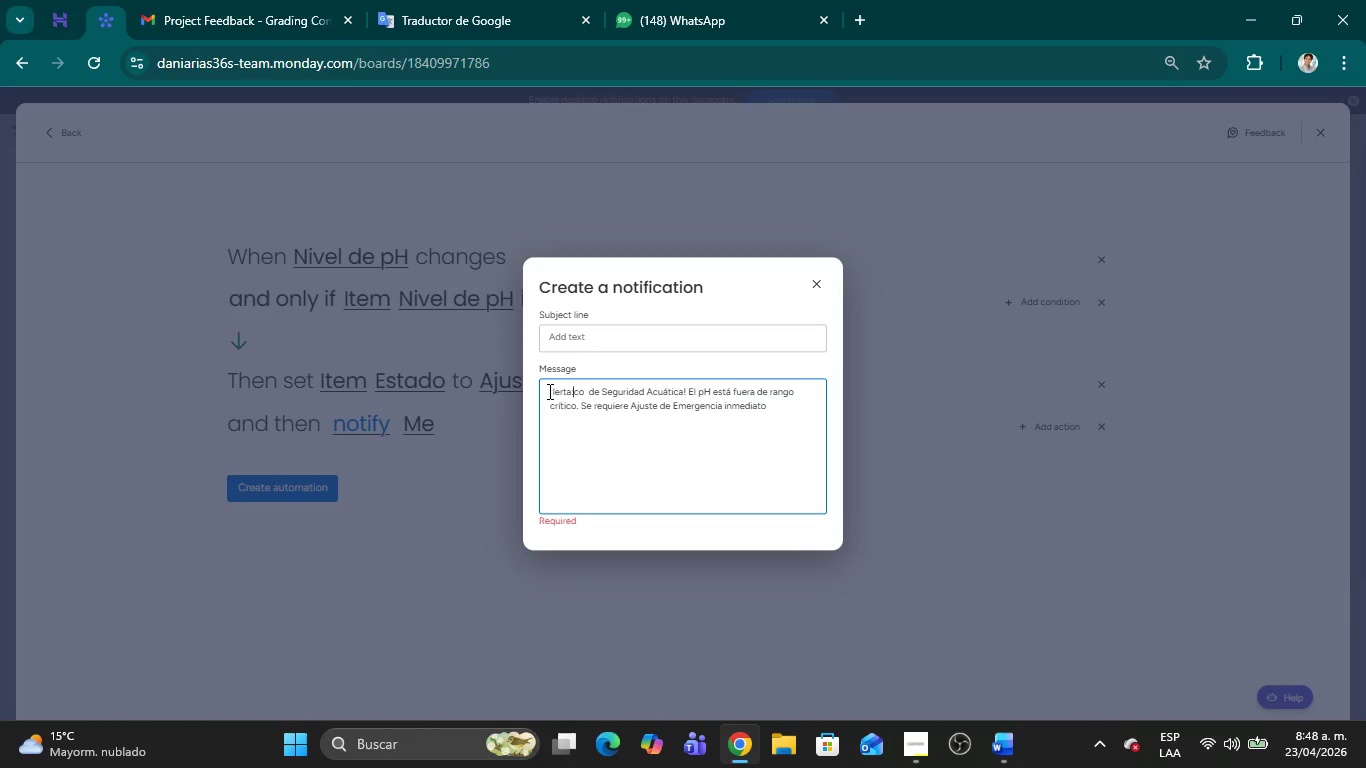 
key(Delete)
 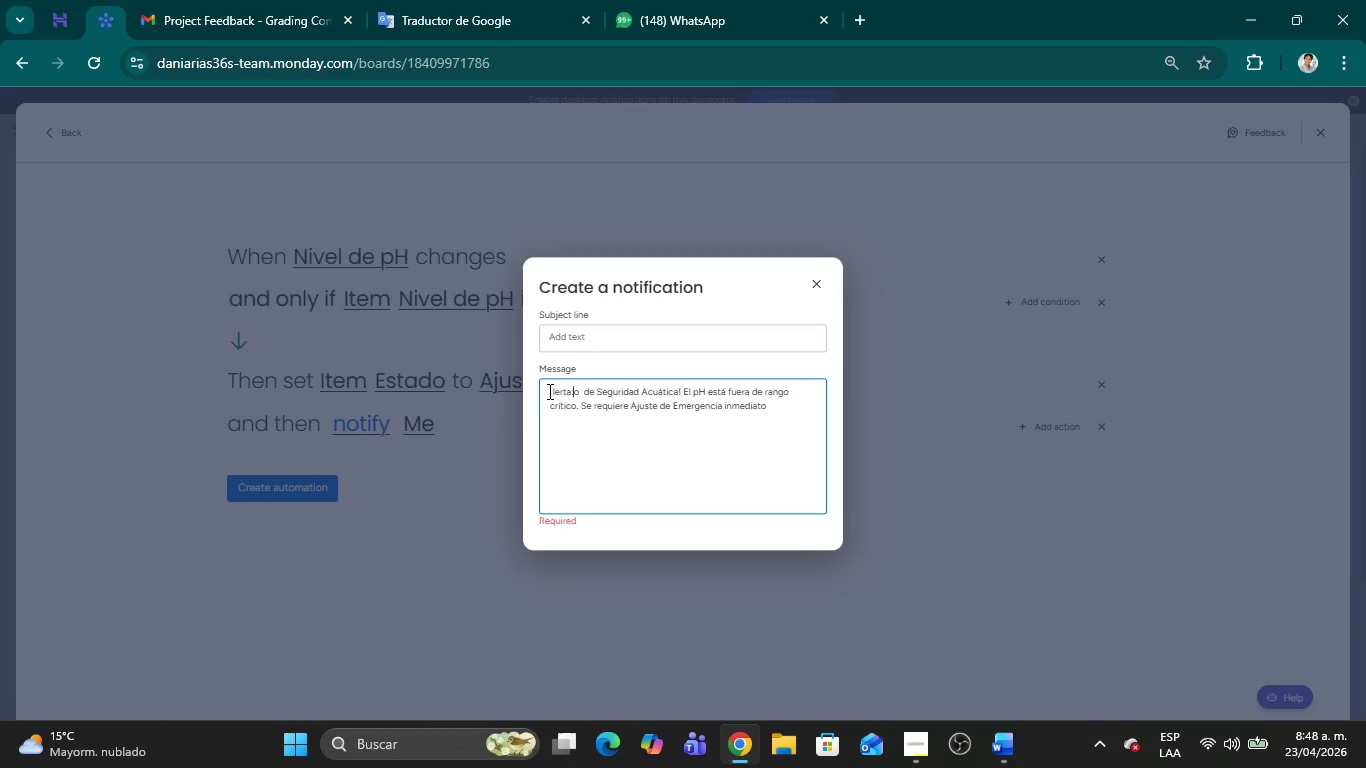 
key(Delete)
 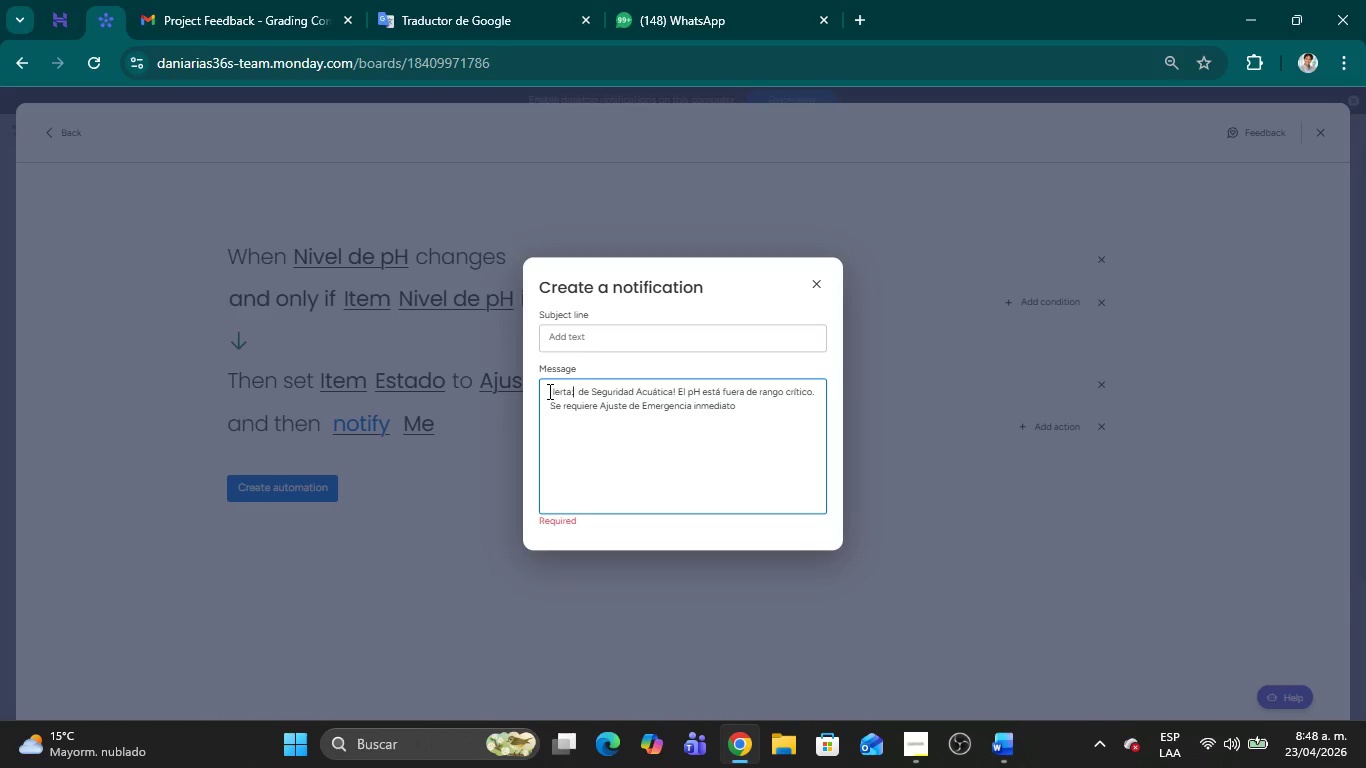 
key(Delete)
 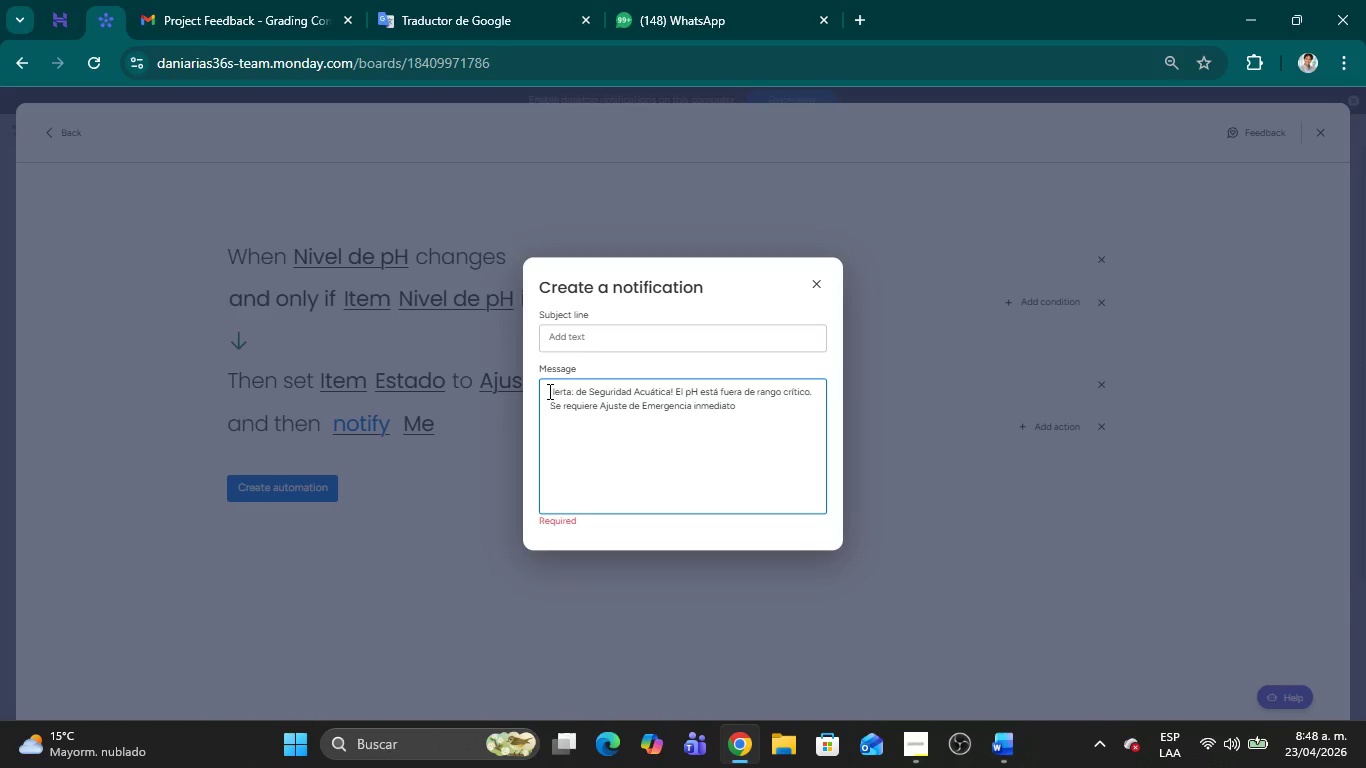 
key(Backspace)
 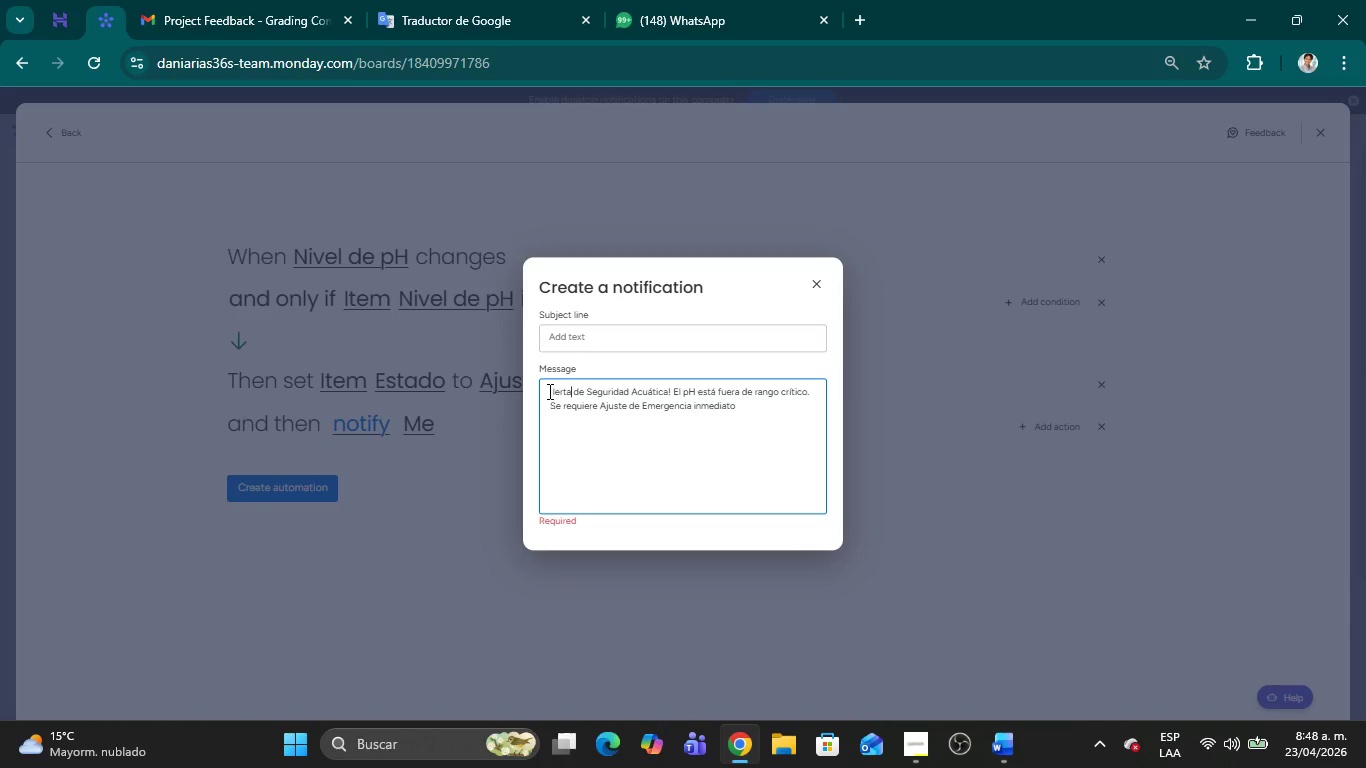 
key(ArrowLeft)
 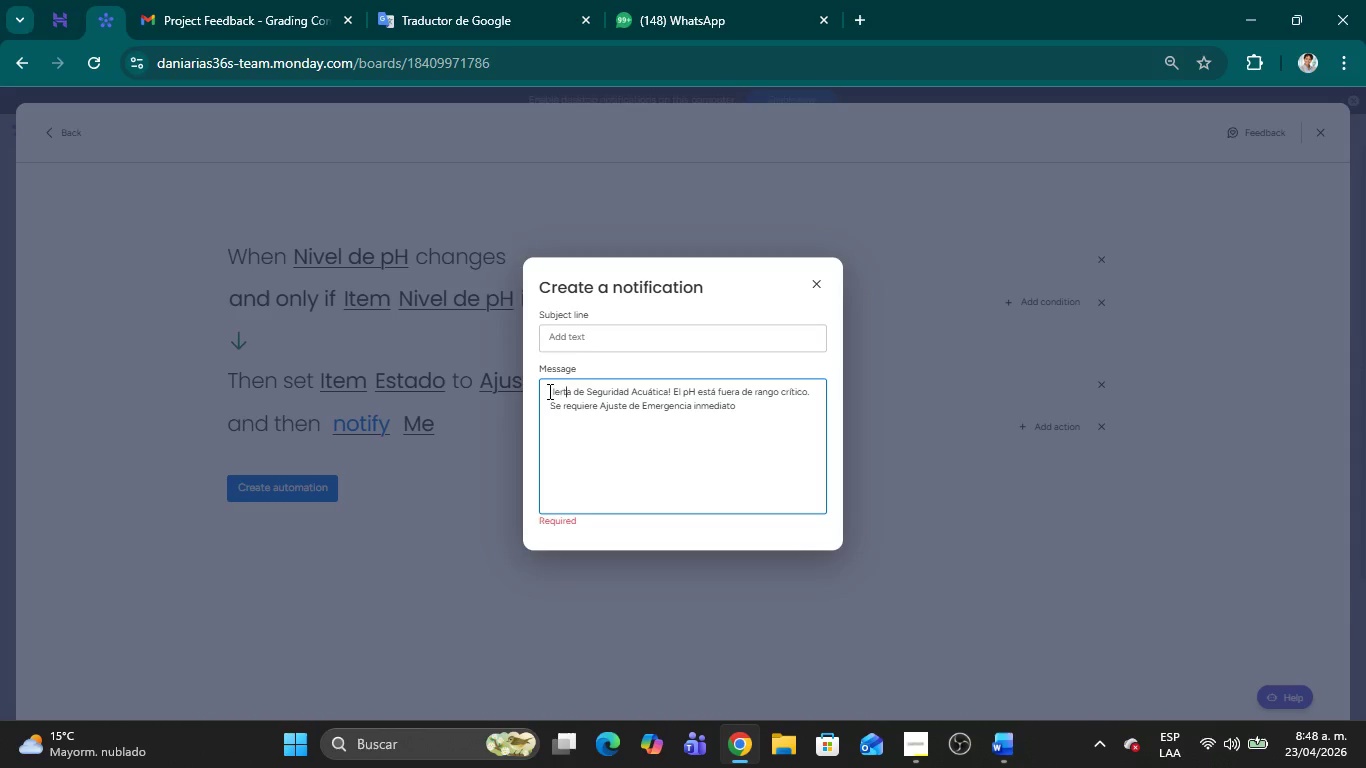 
key(ArrowLeft)
 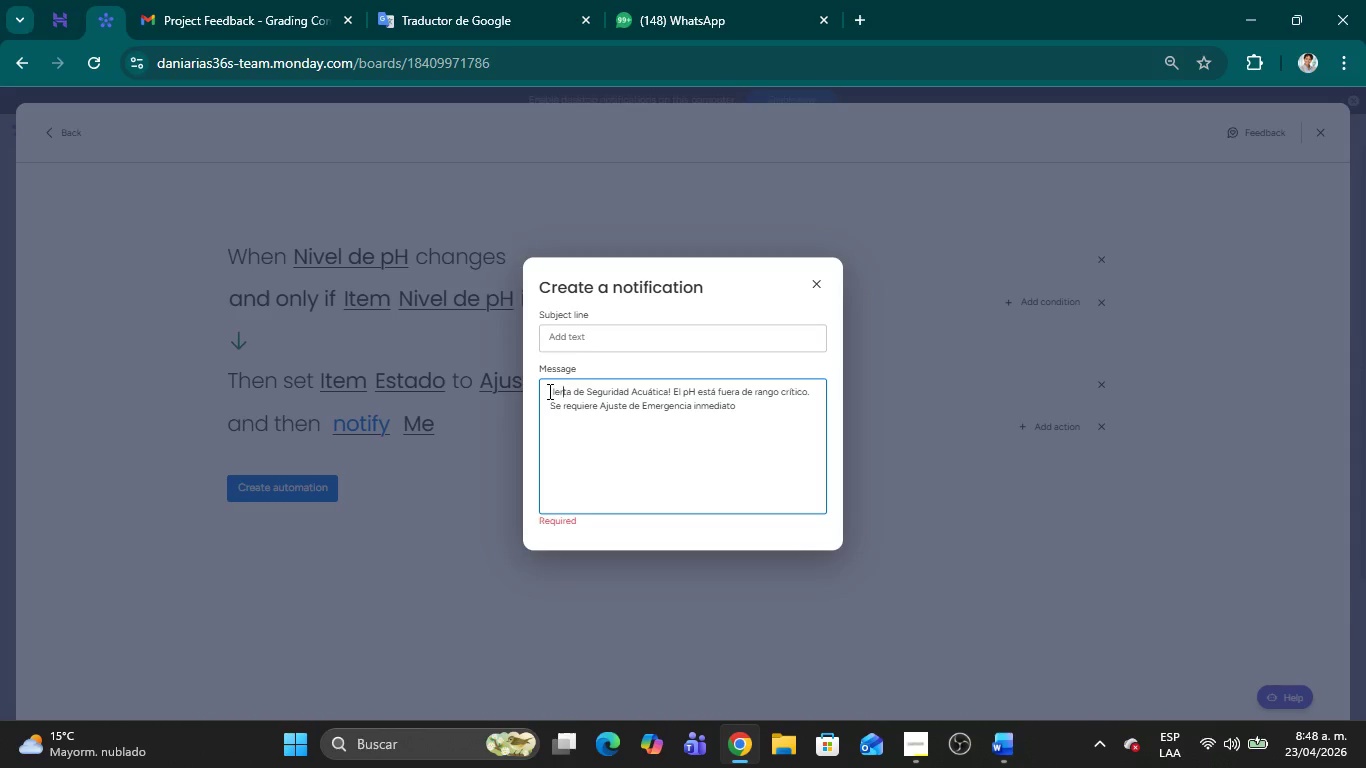 
key(ArrowLeft)
 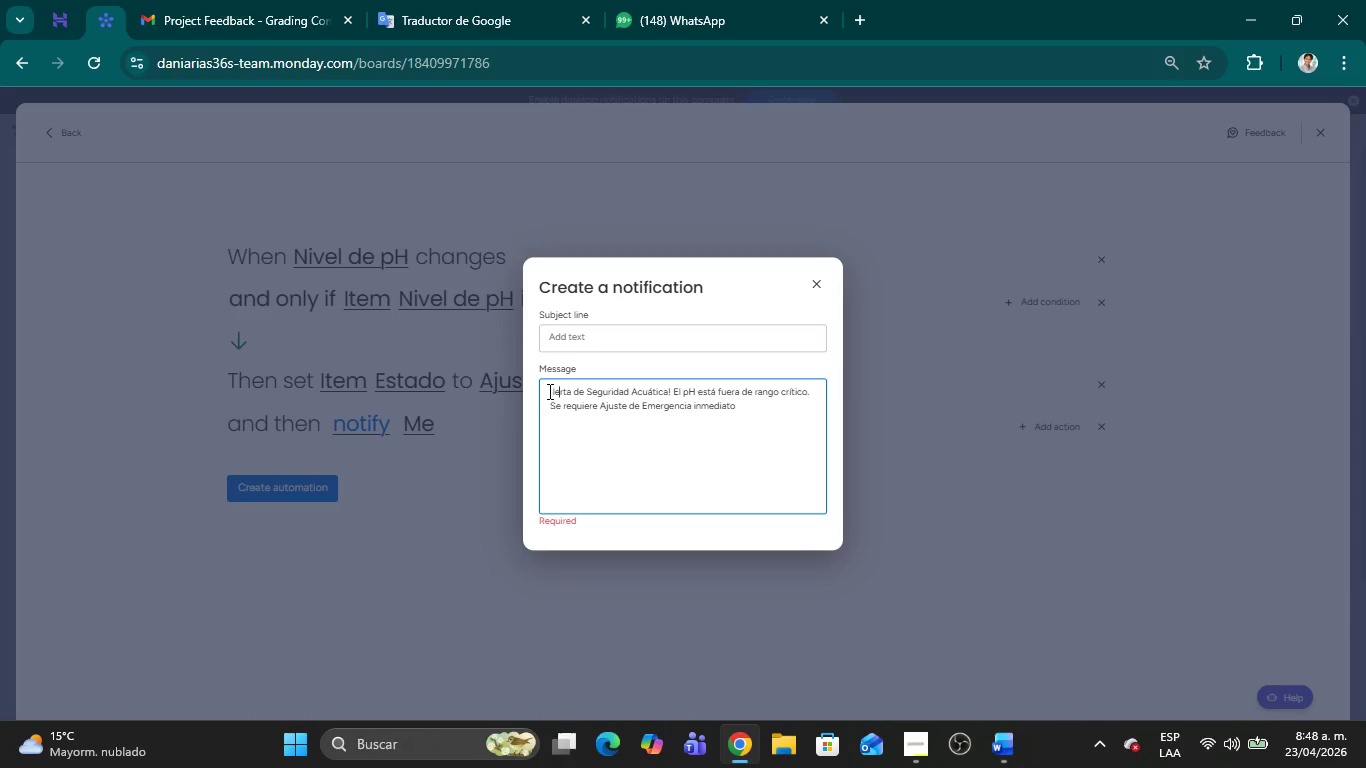 
key(ArrowLeft)
 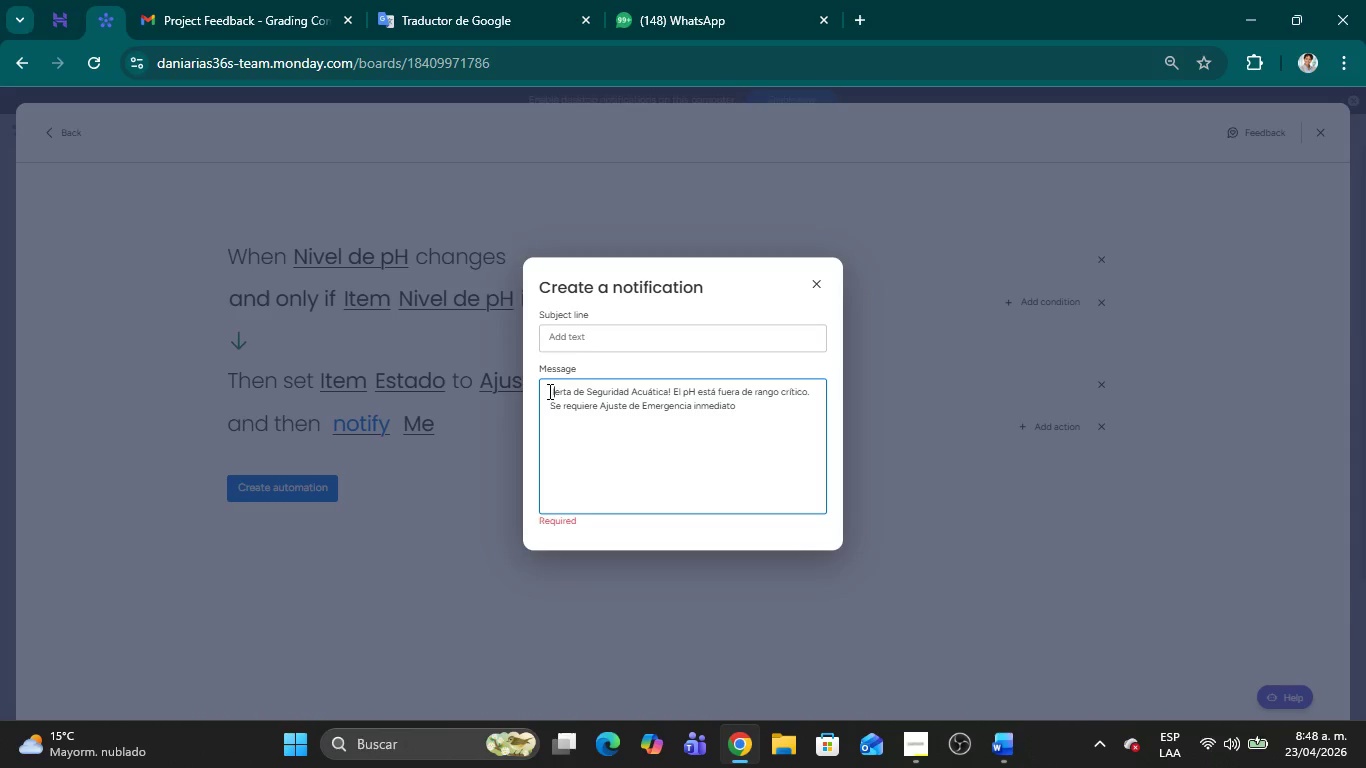 
key(ArrowLeft)
 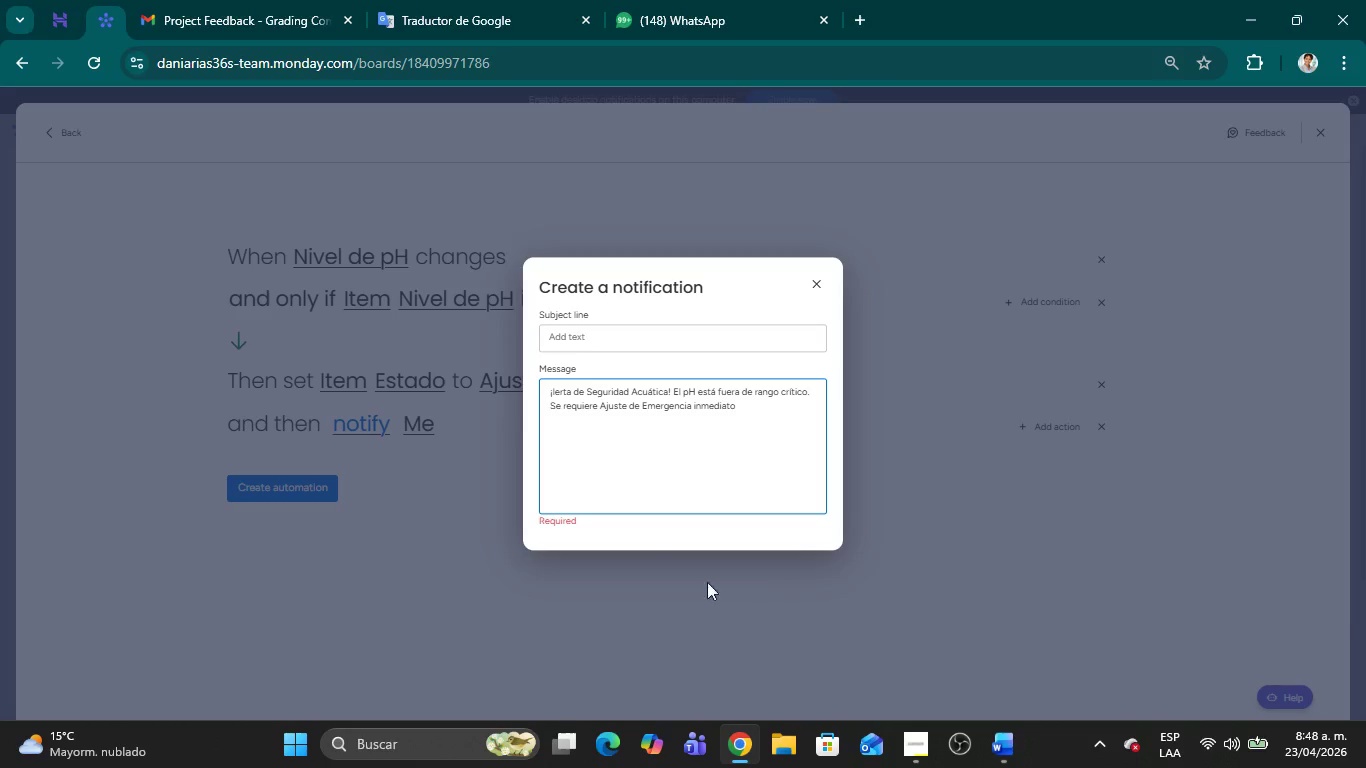 
key(CapsLock)
 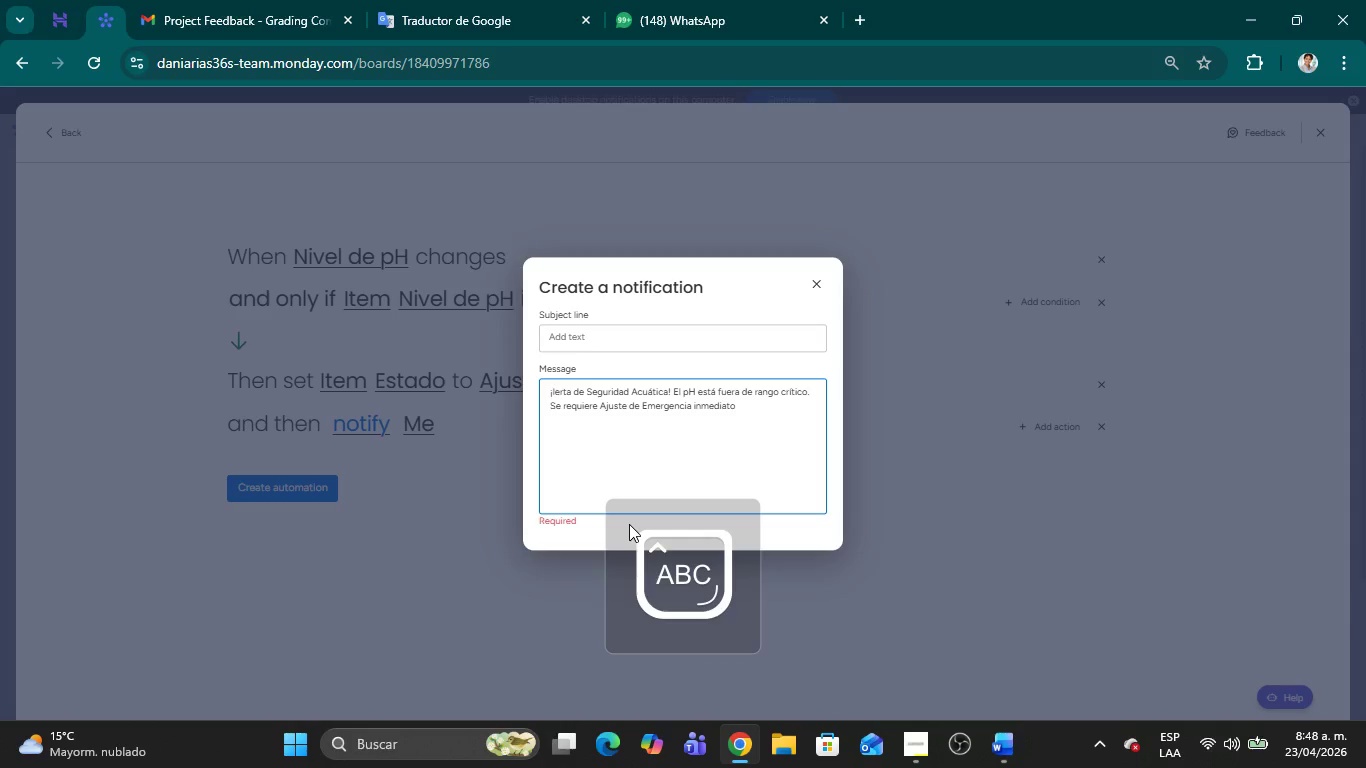 
key(A)
 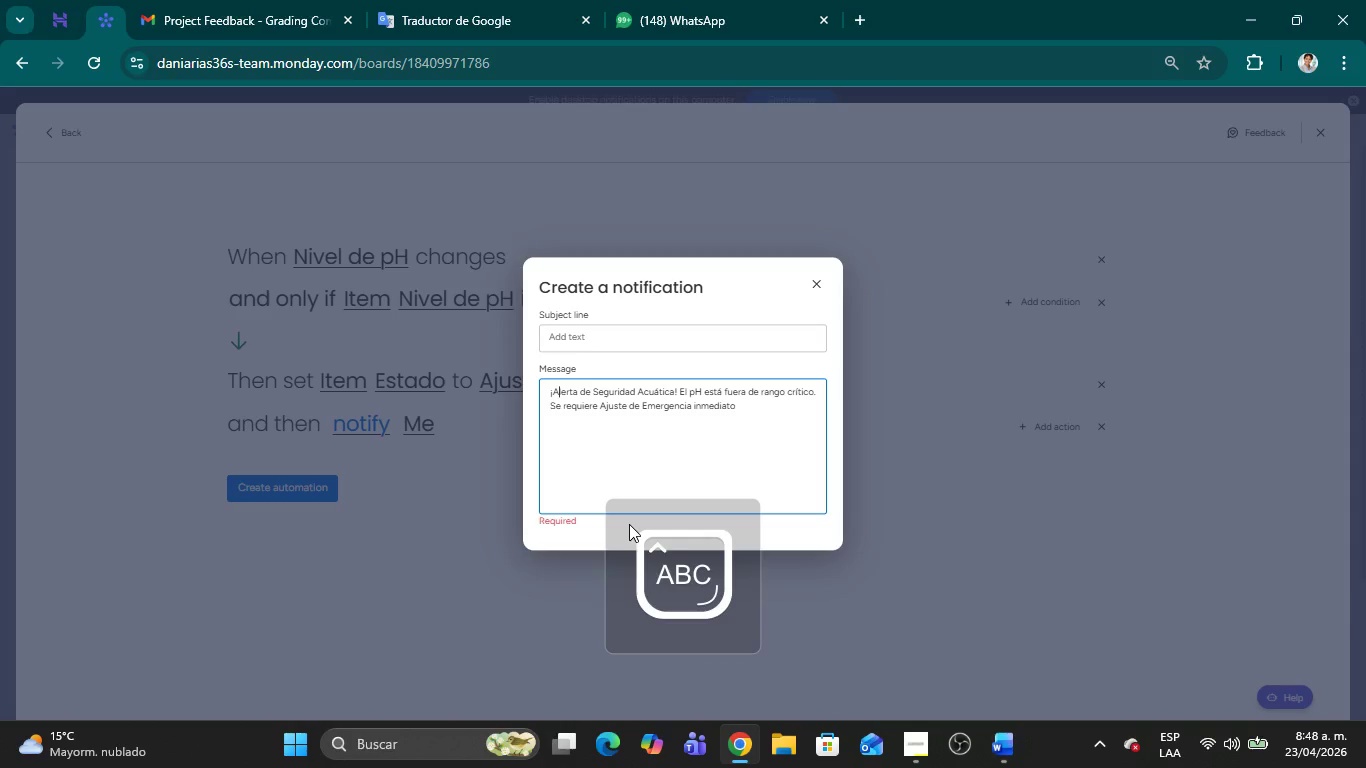 
key(CapsLock)
 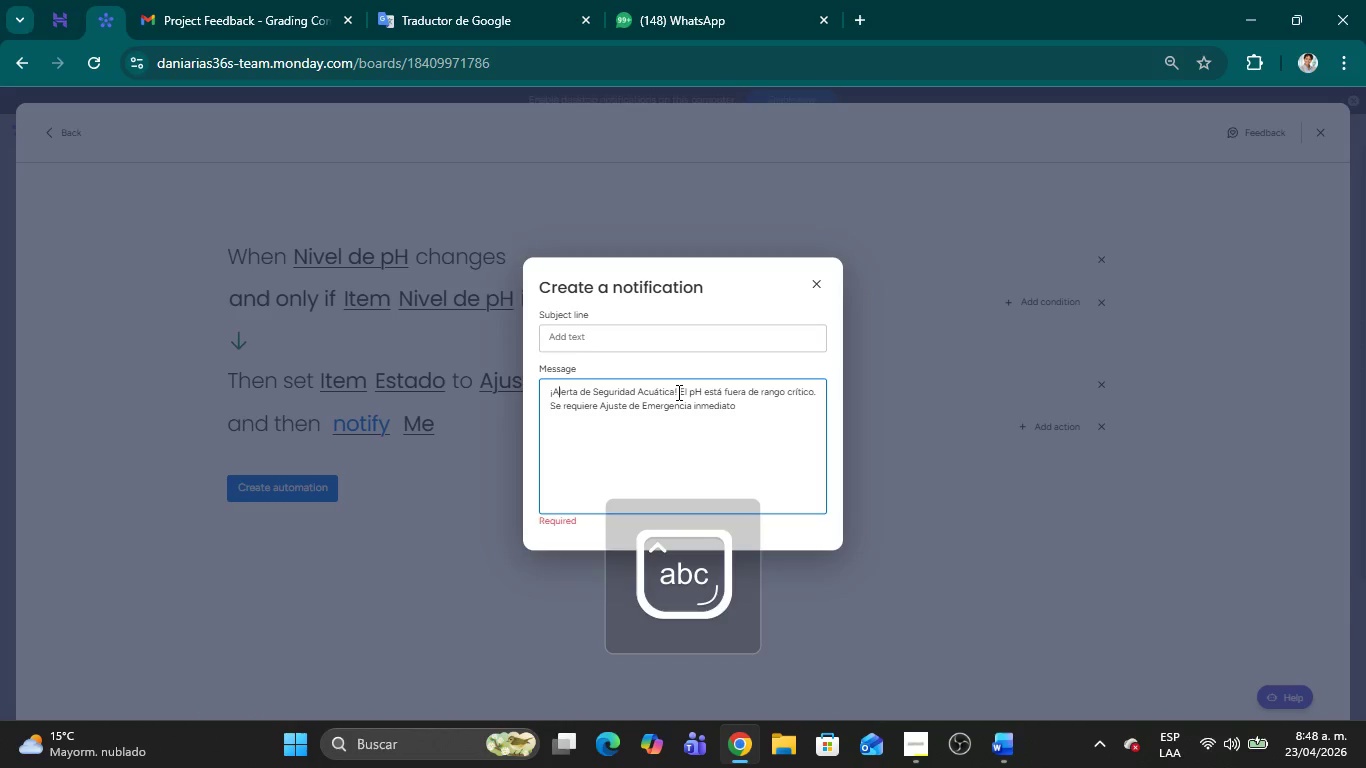 
left_click([680, 392])
 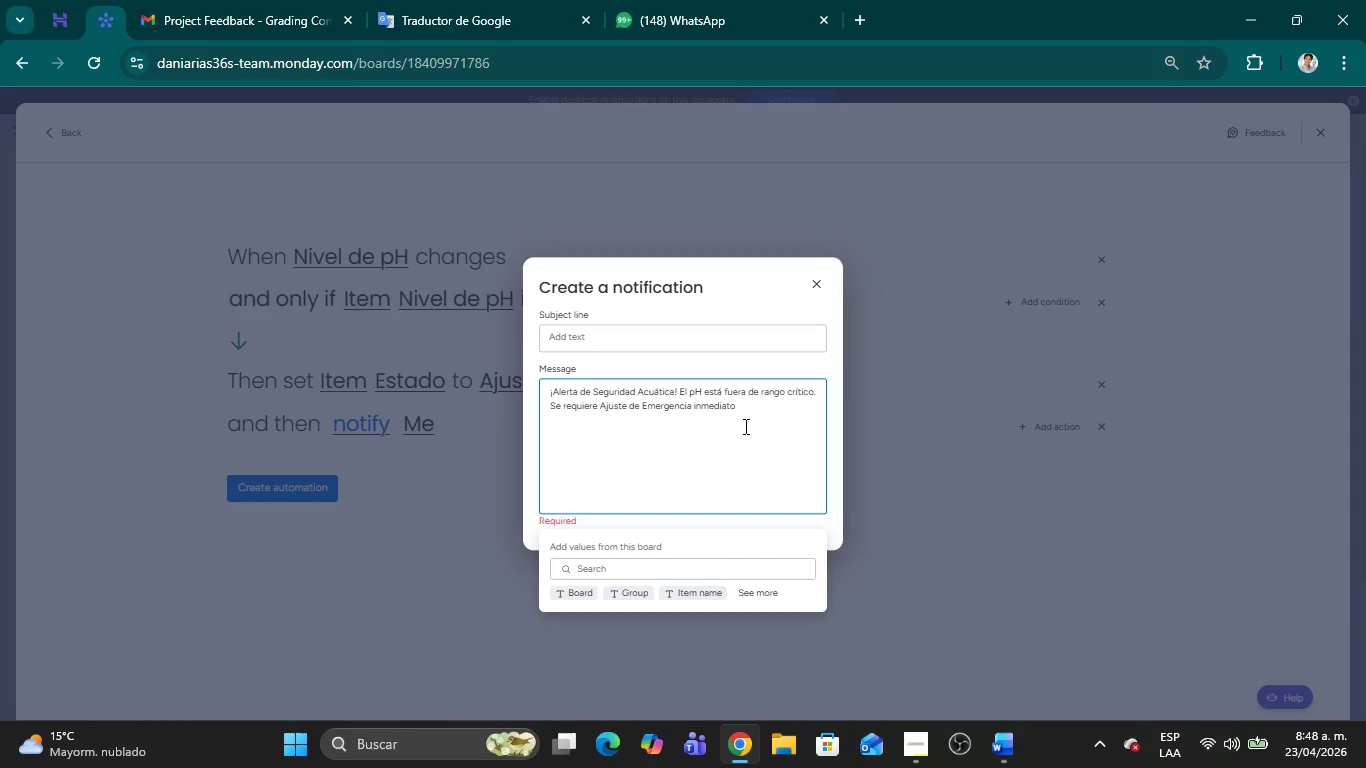 
left_click([745, 422])
 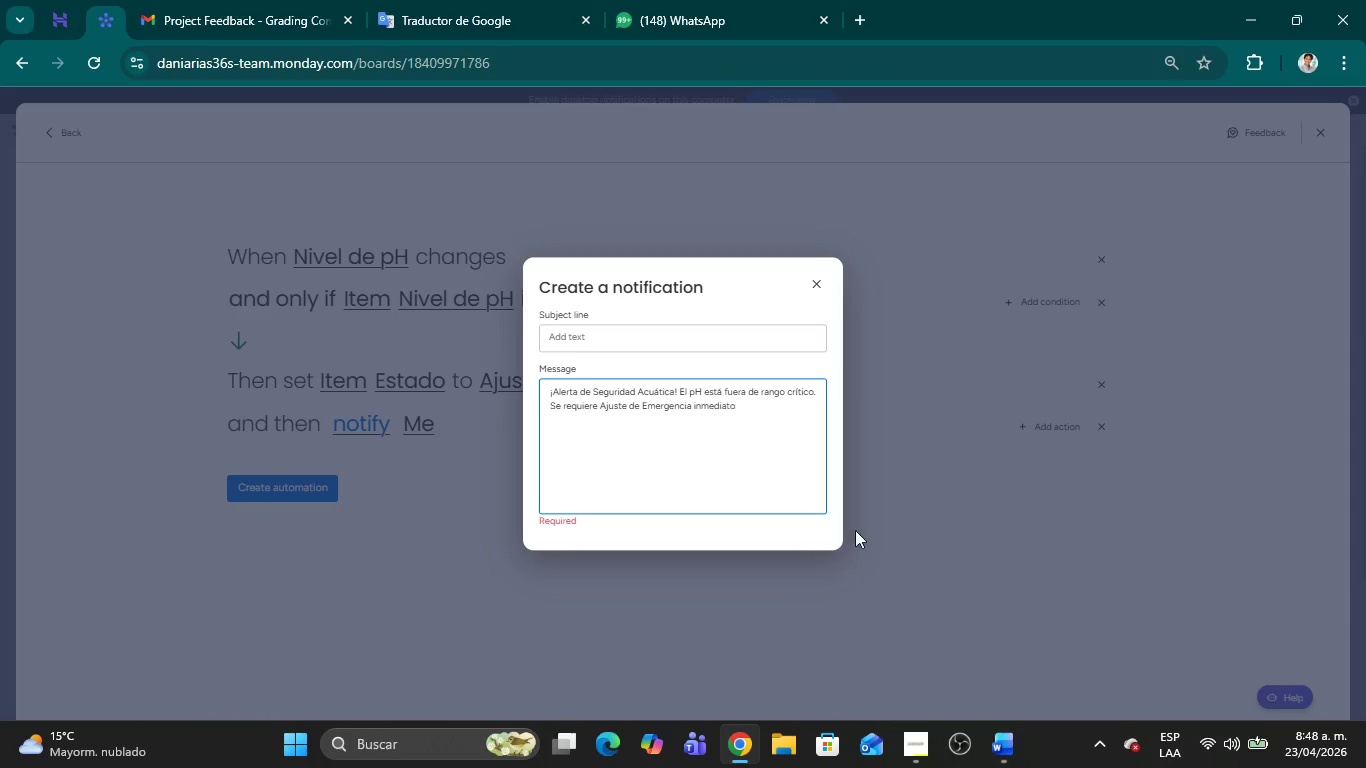 
left_click([873, 540])
 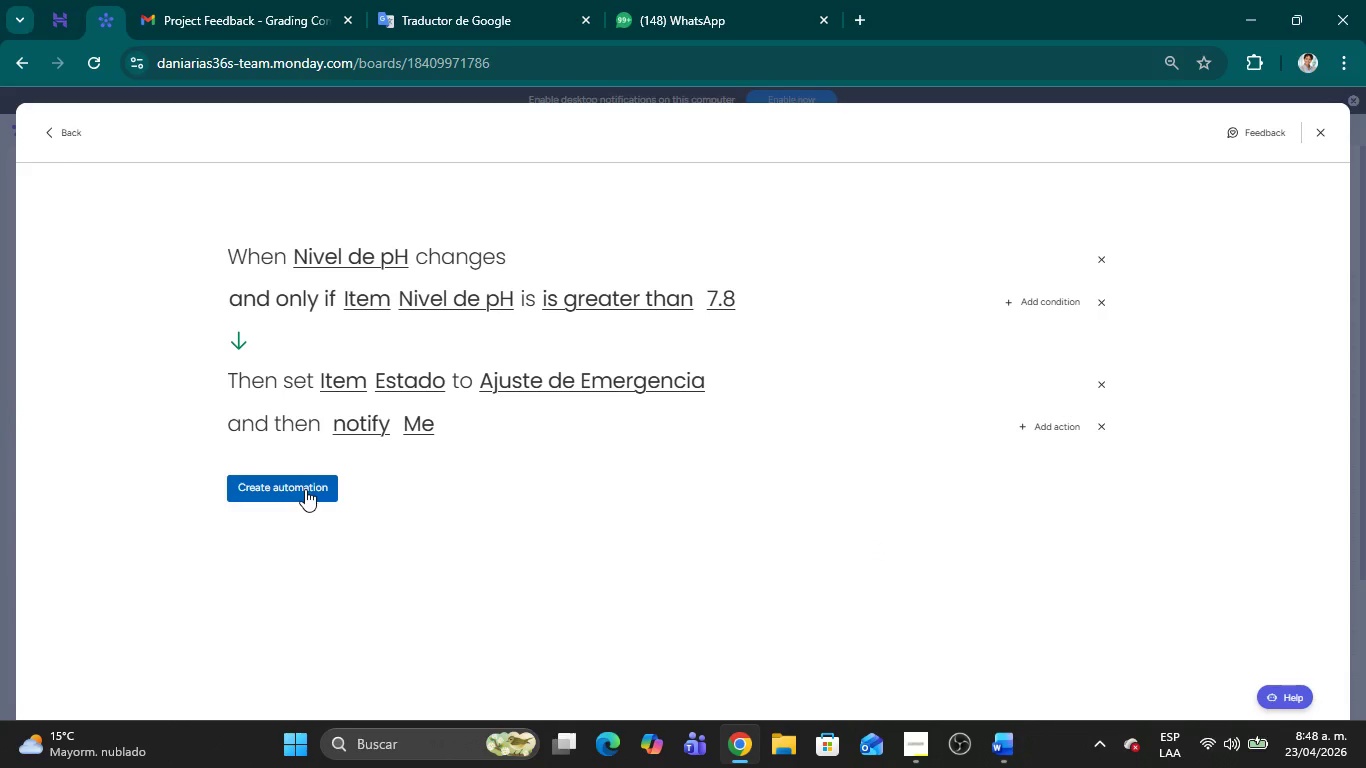 
left_click([305, 489])
 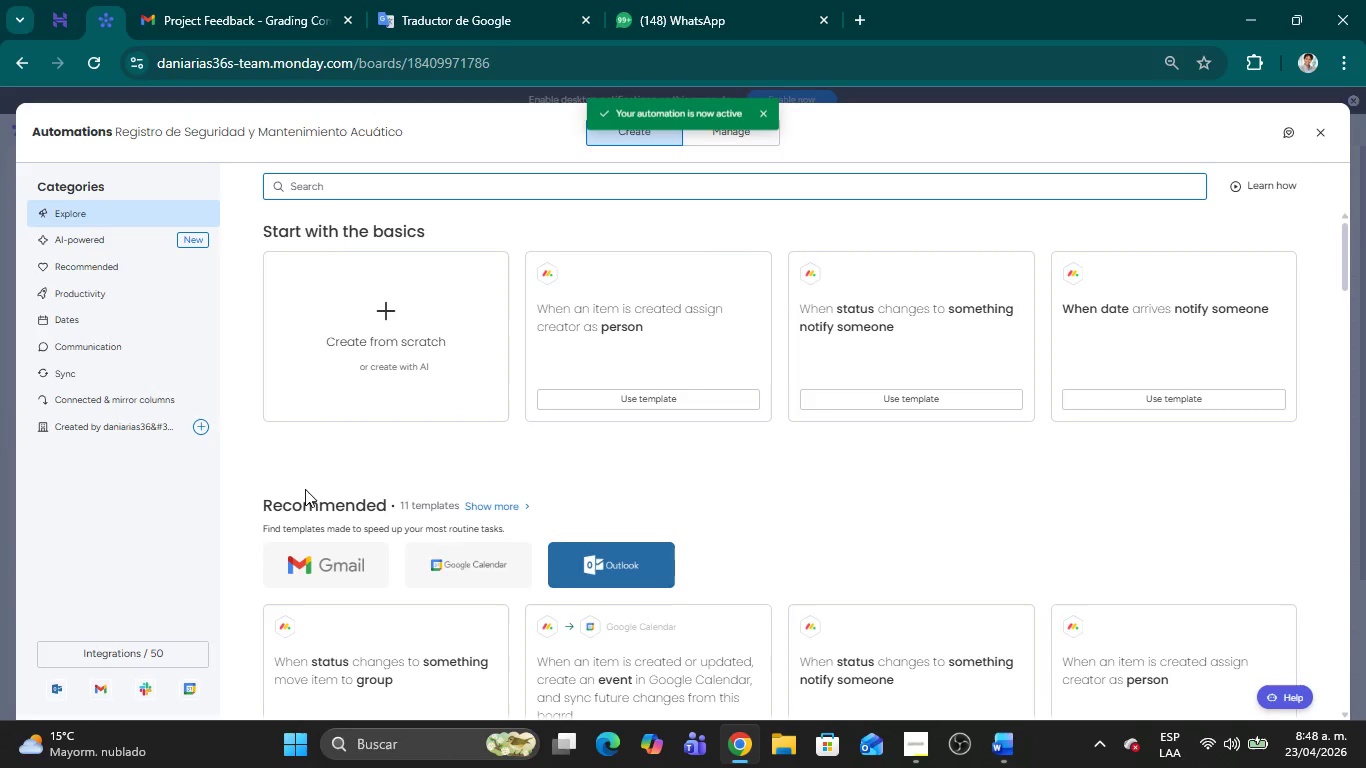 
wait(8.08)
 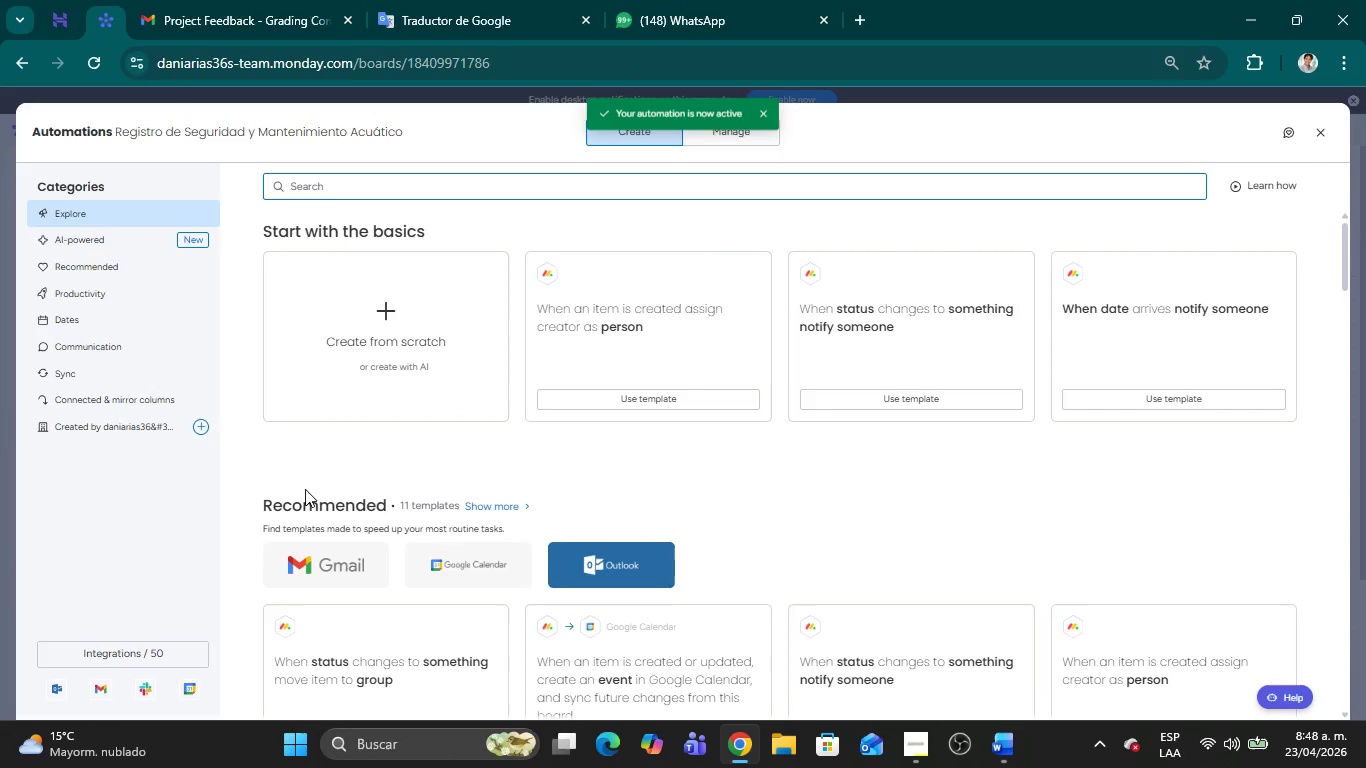 
left_click([722, 143])
 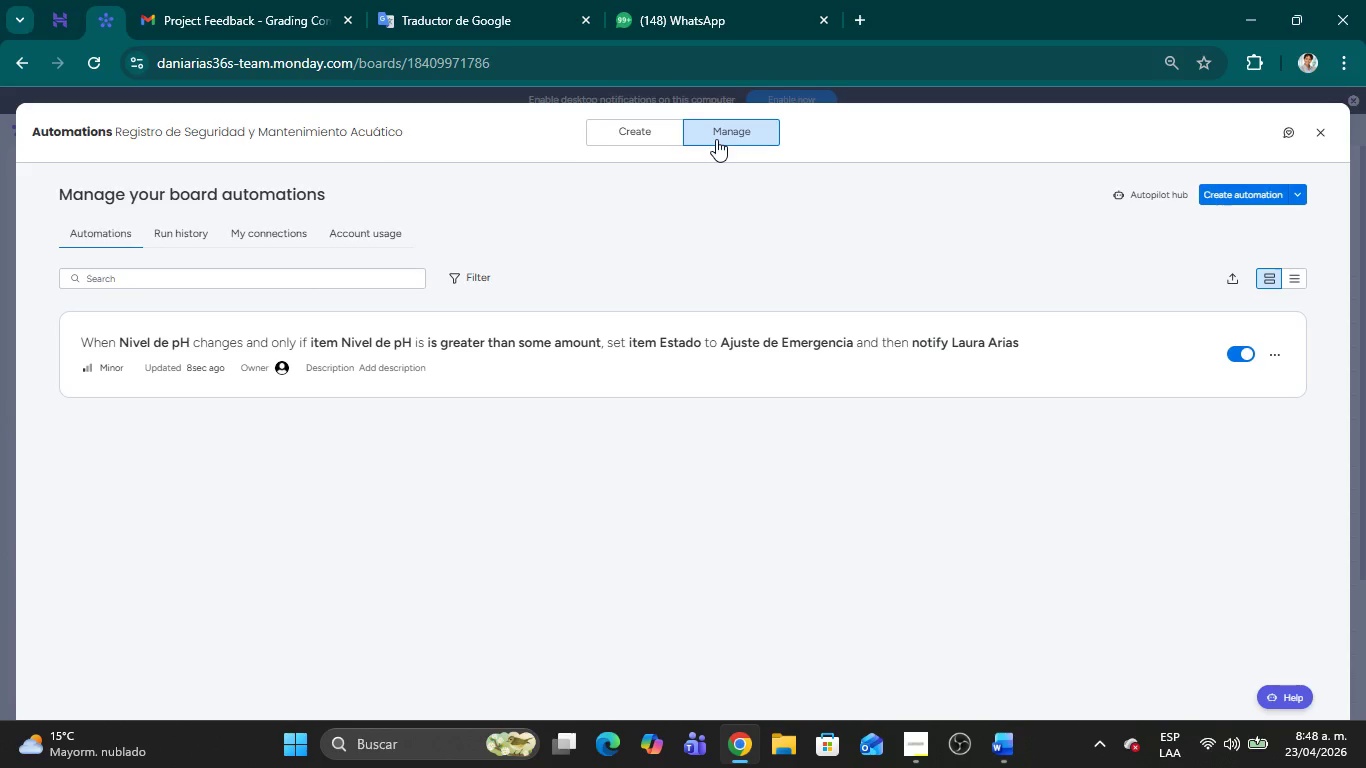 
wait(24.31)
 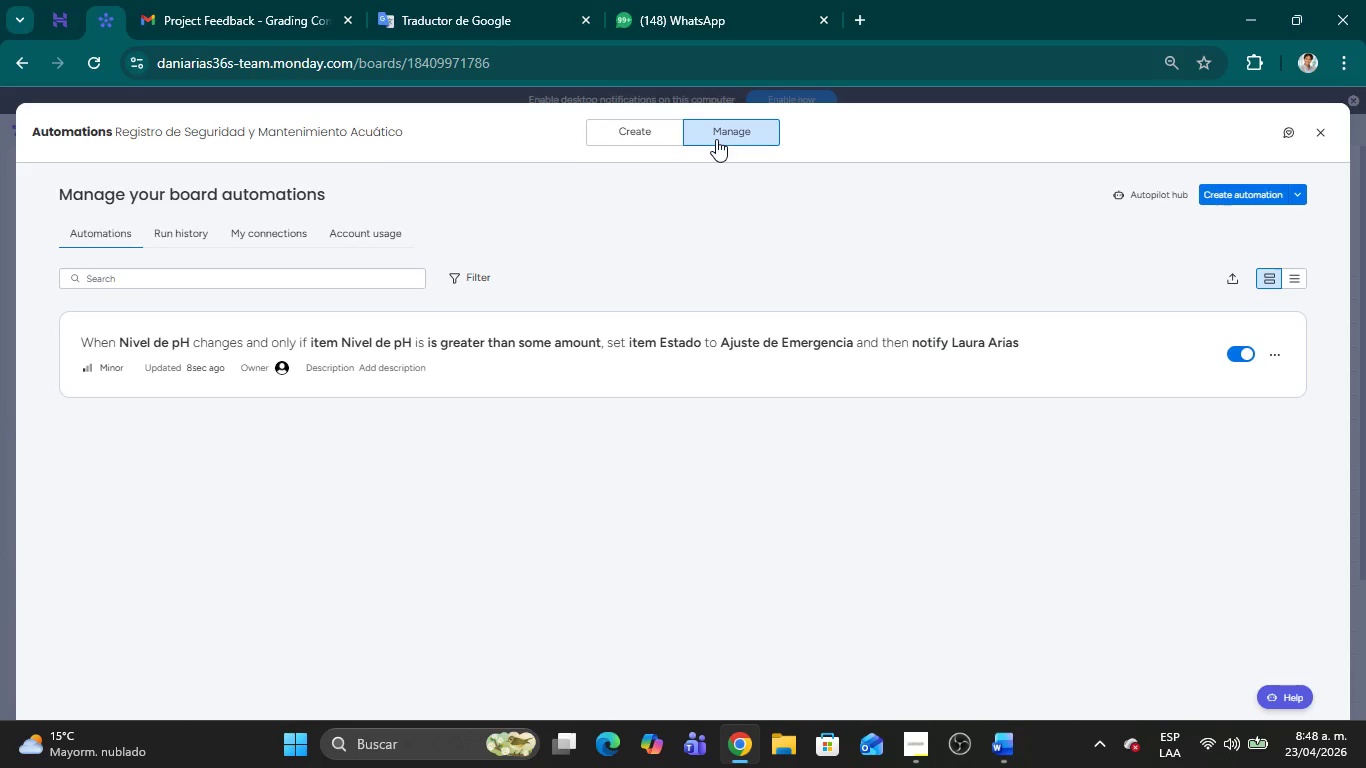 
left_click([361, 314])
 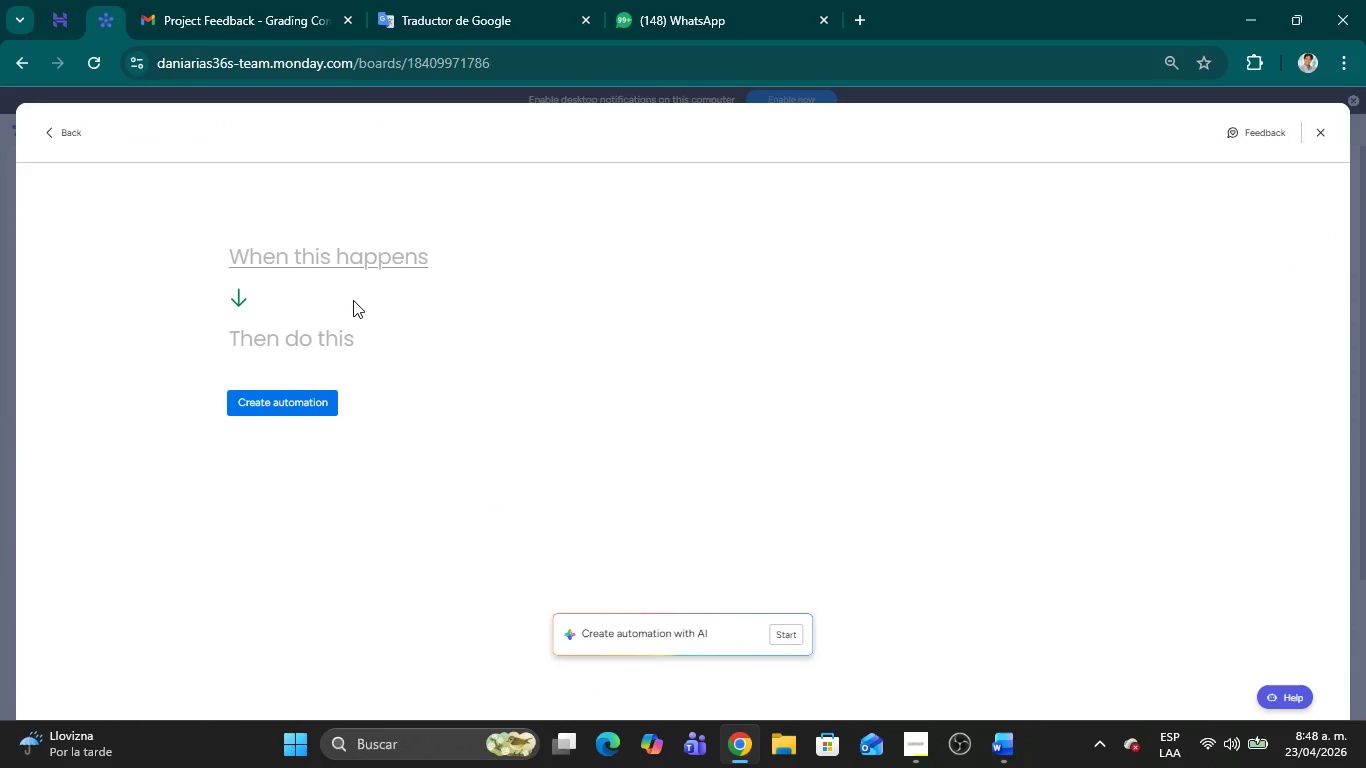 
wait(6.53)
 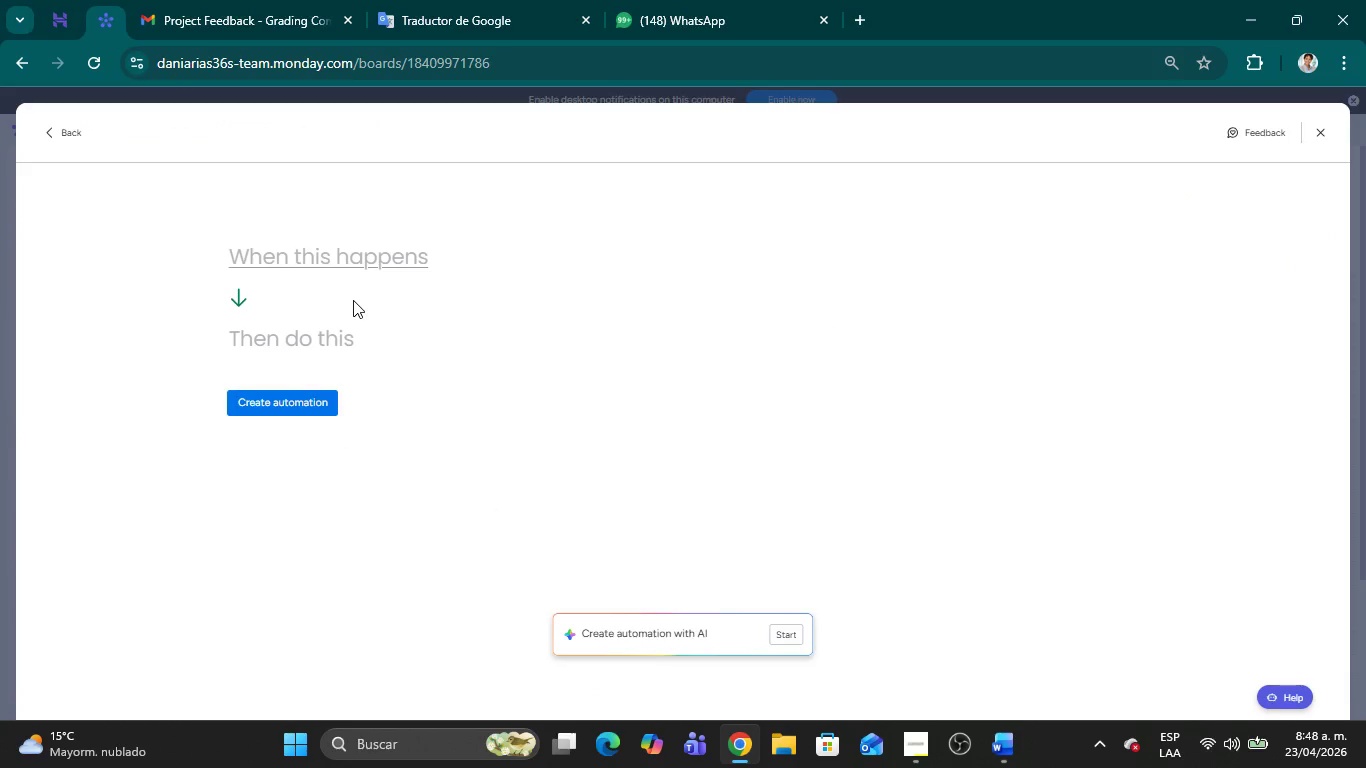 
left_click([348, 259])
 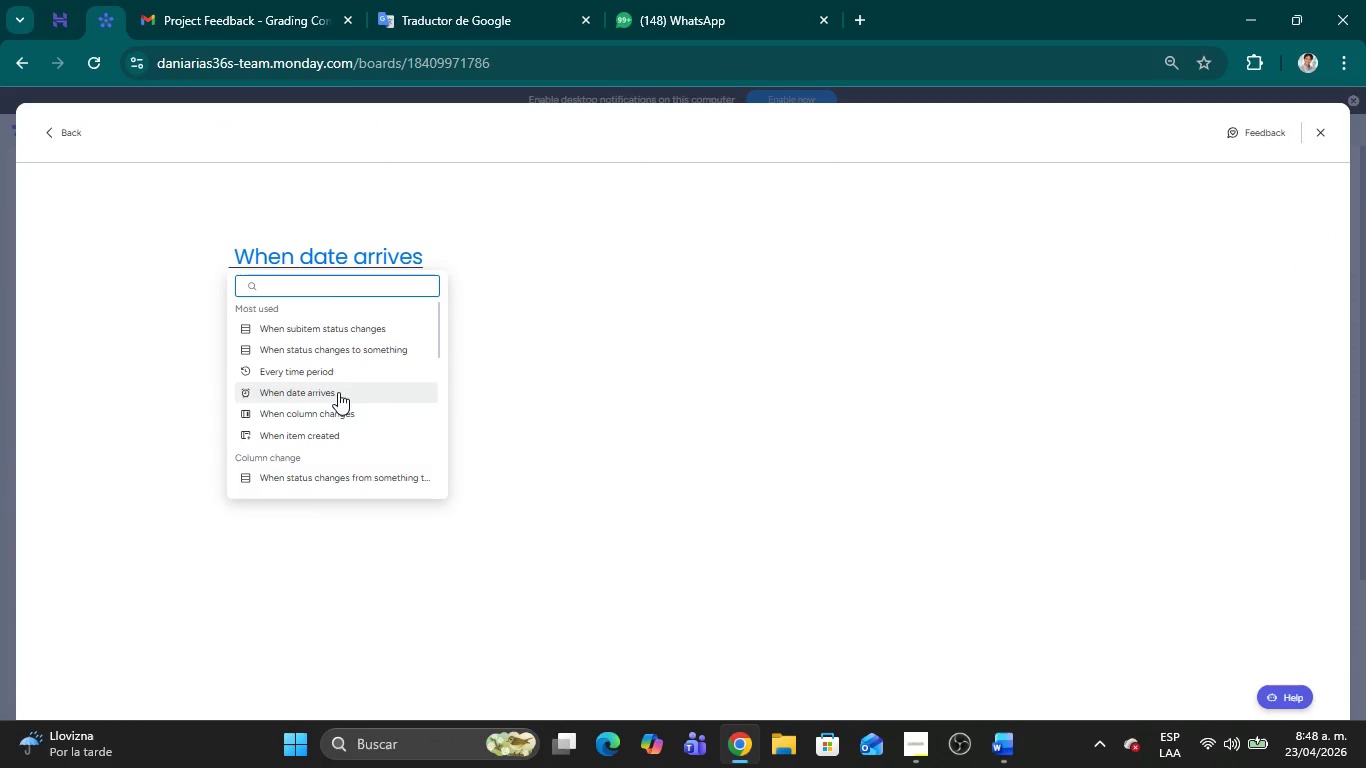 
left_click([361, 415])
 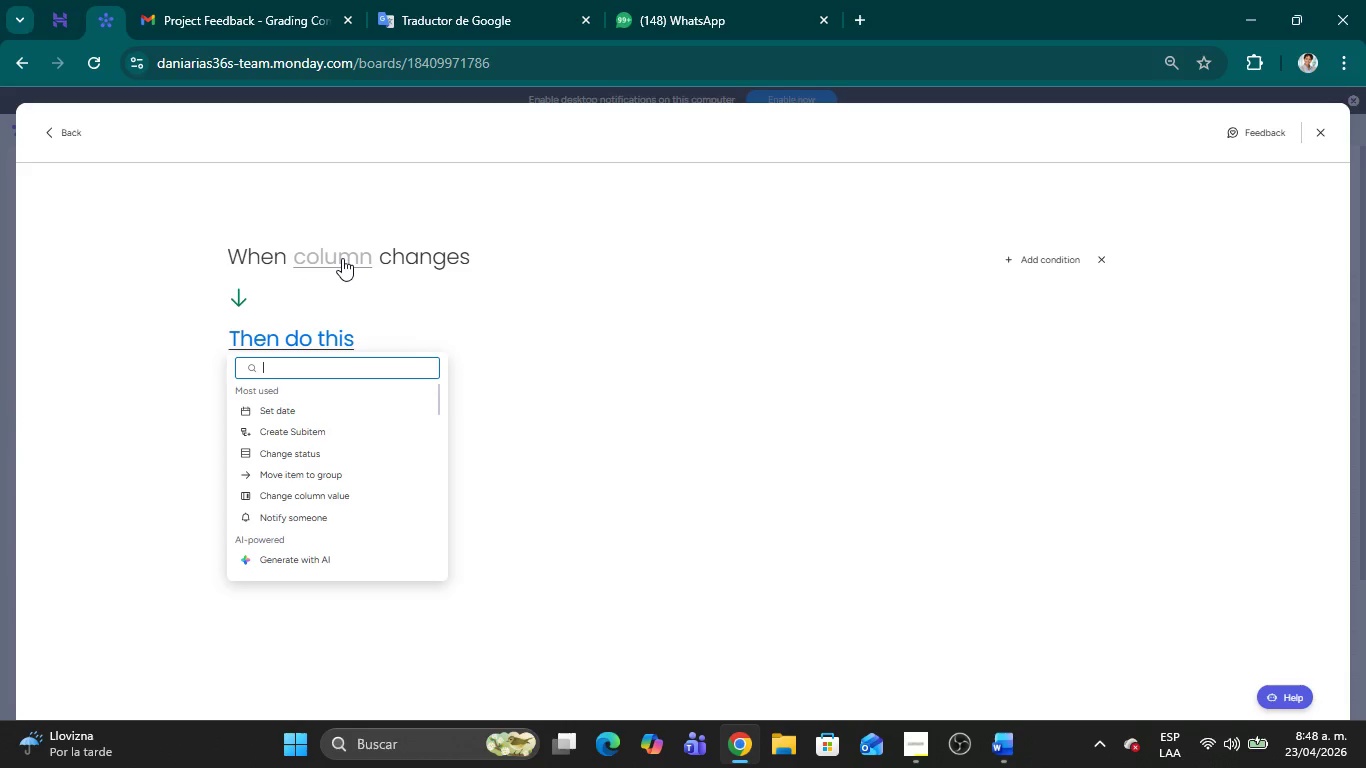 
left_click([342, 258])
 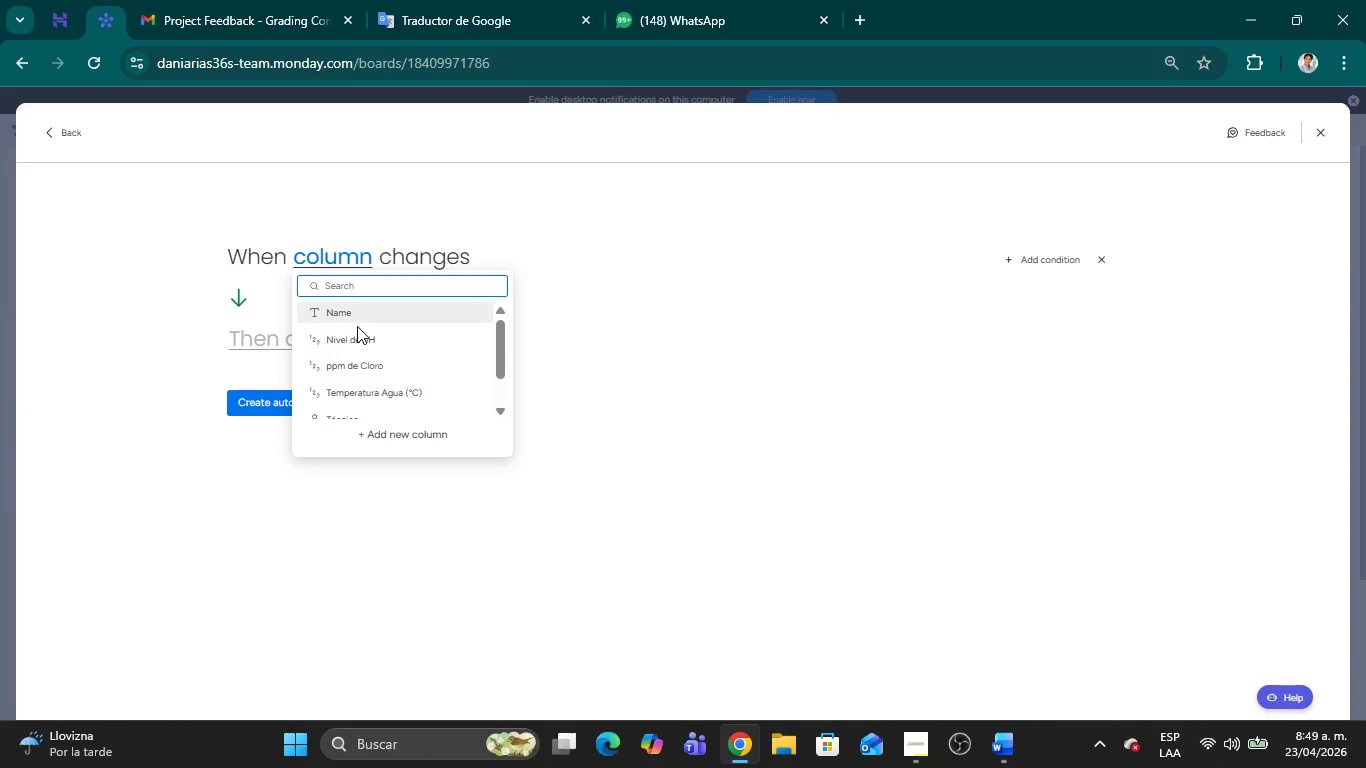 
left_click([359, 333])
 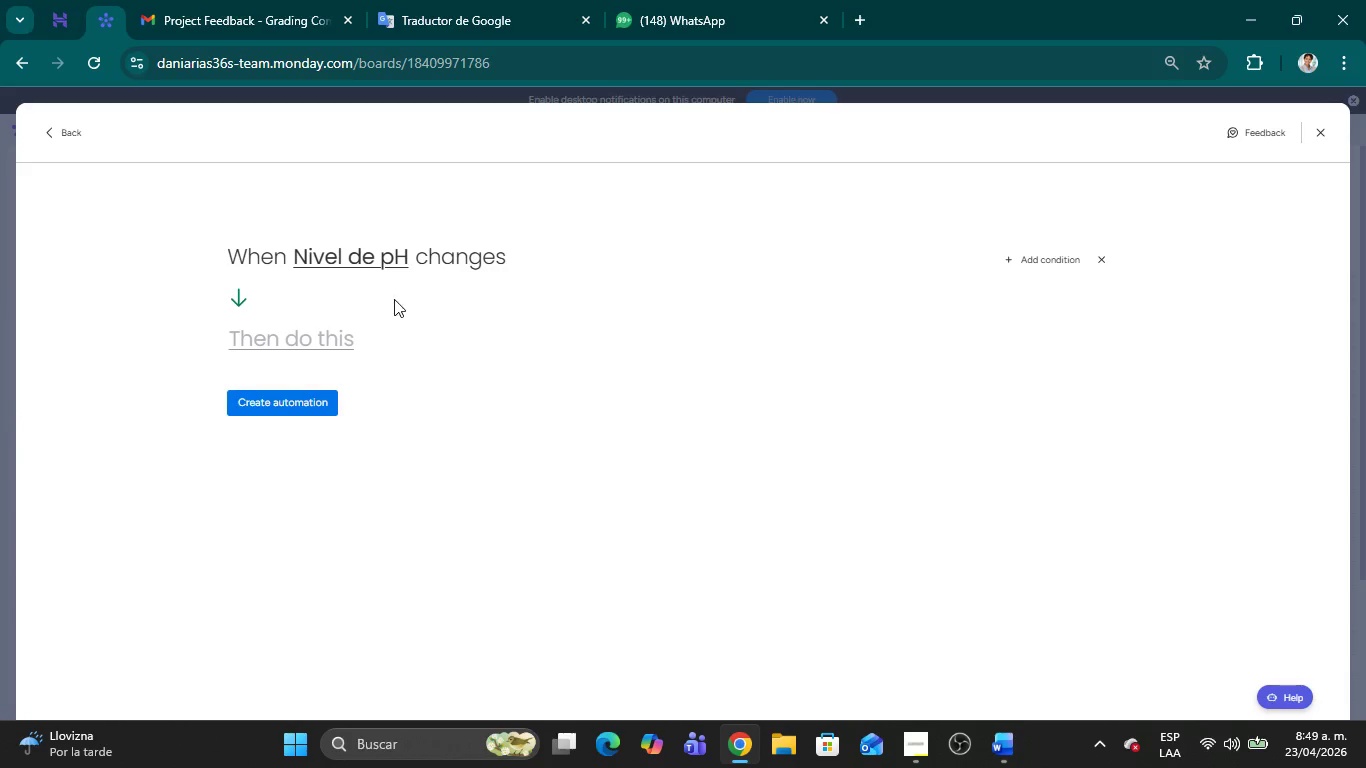 
left_click([1027, 266])
 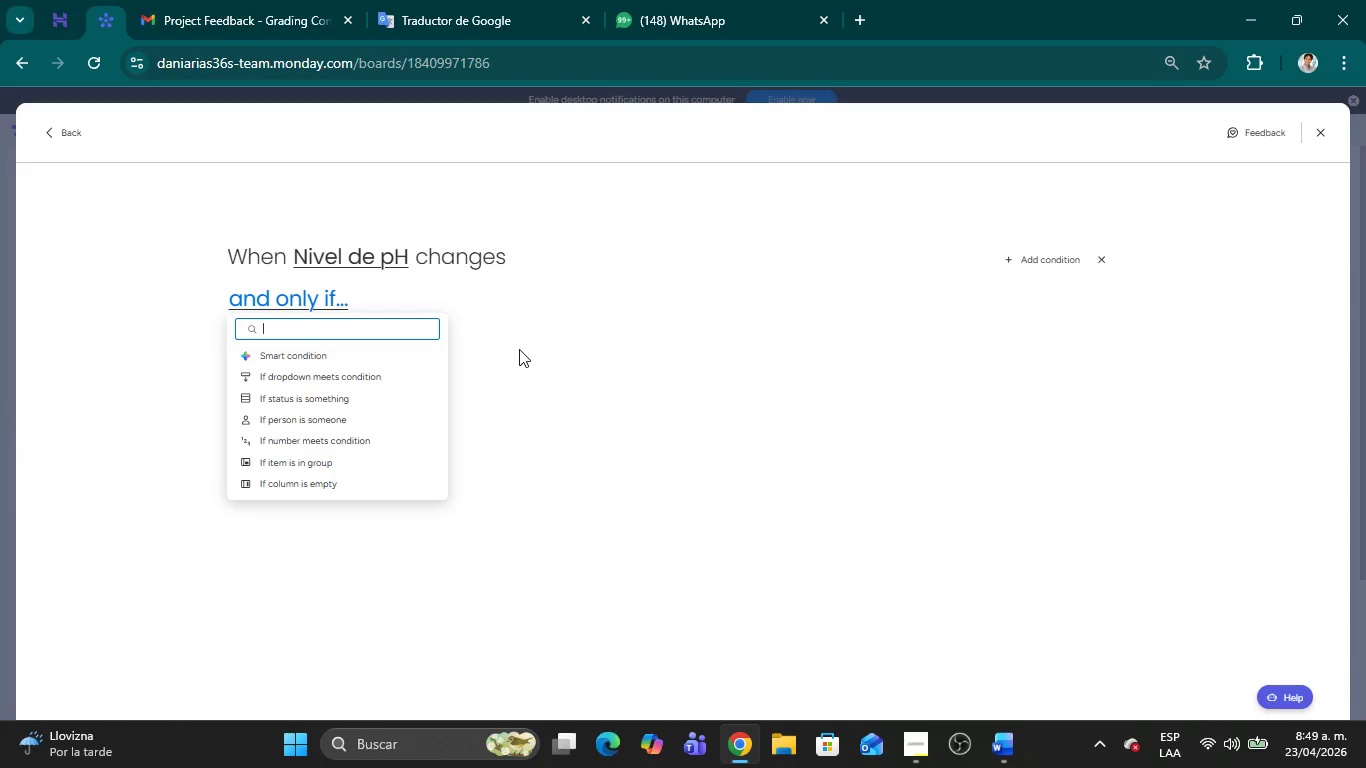 
wait(13.72)
 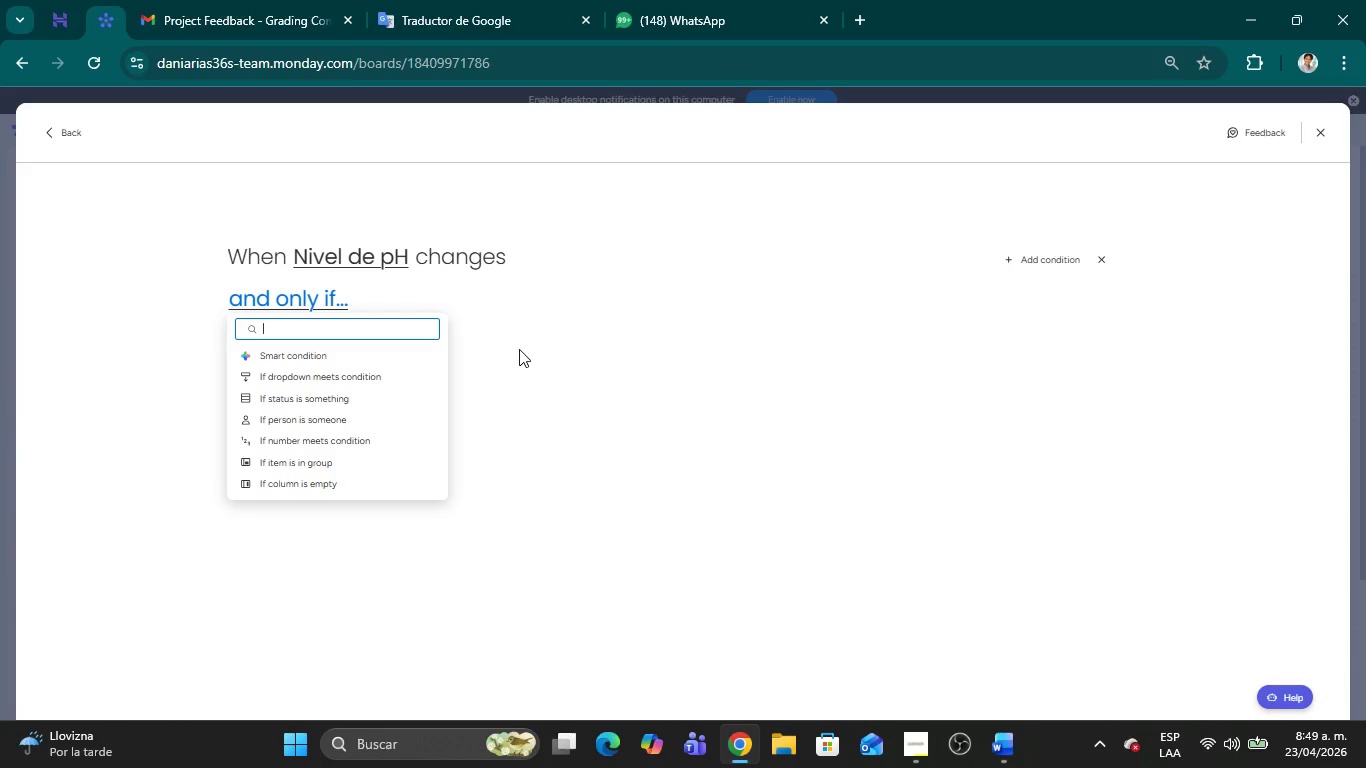 
left_click([354, 440])
 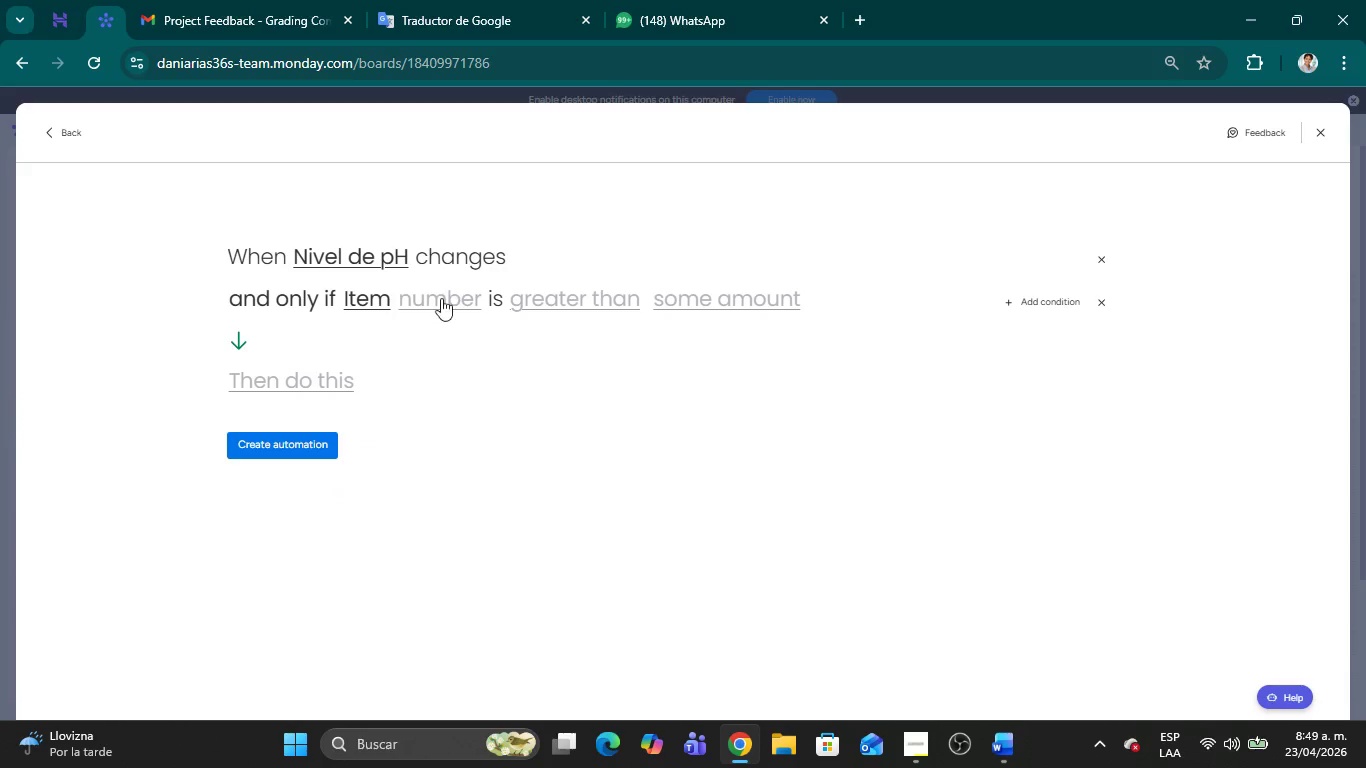 
left_click([441, 299])
 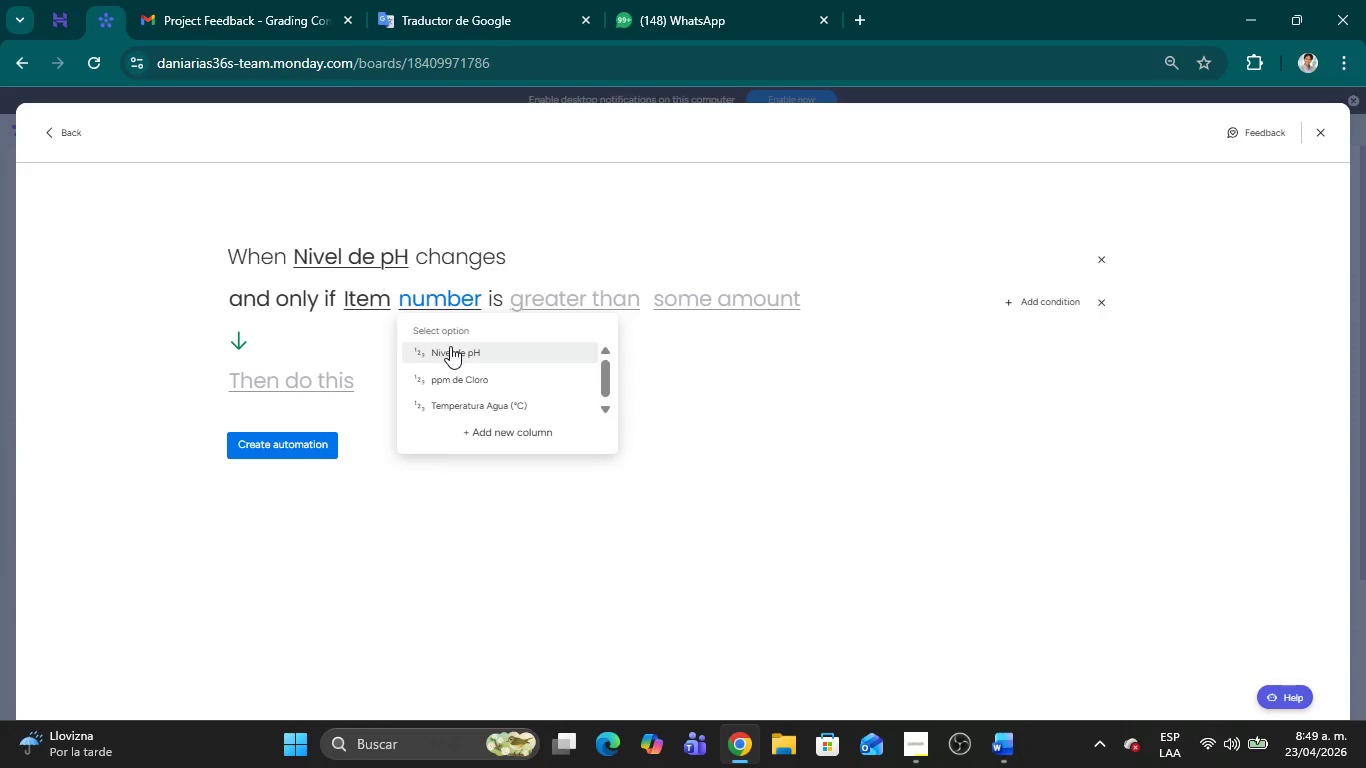 
left_click([451, 348])
 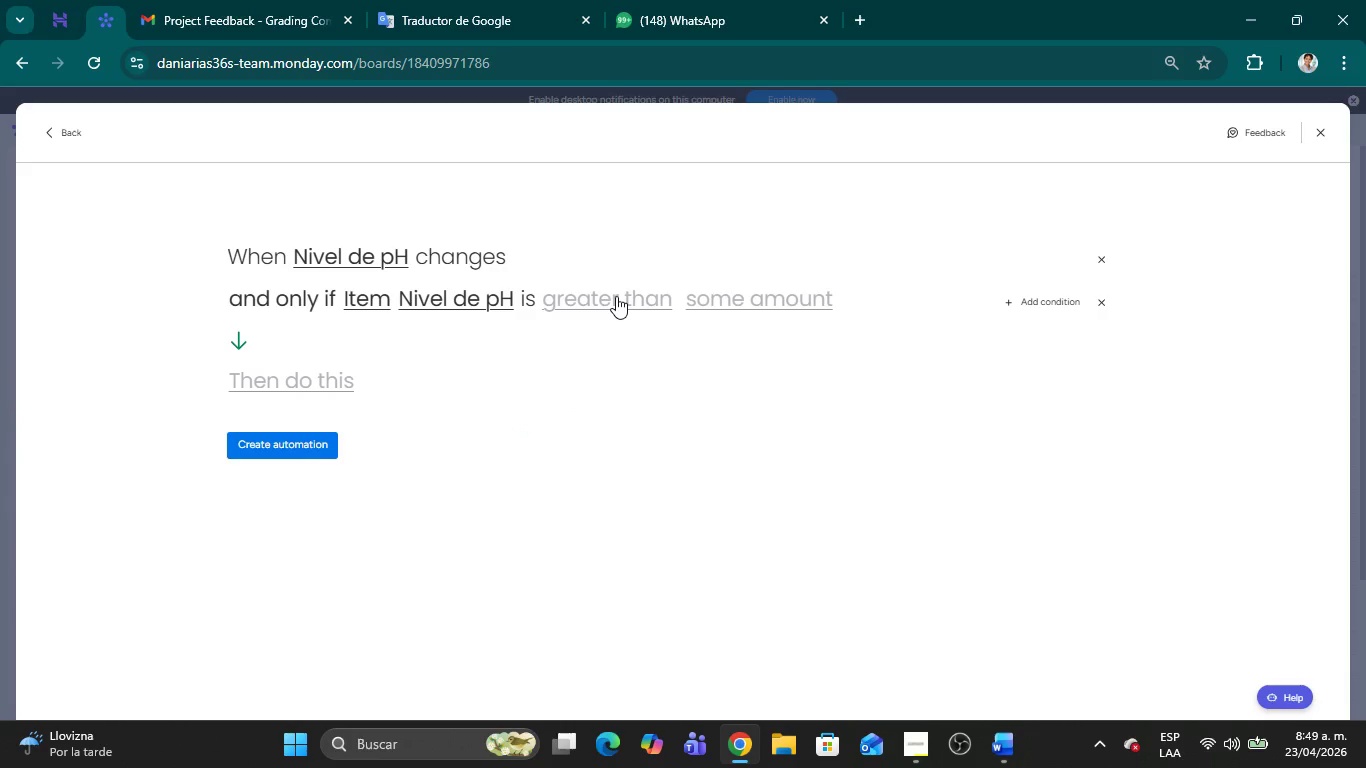 
wait(6.56)
 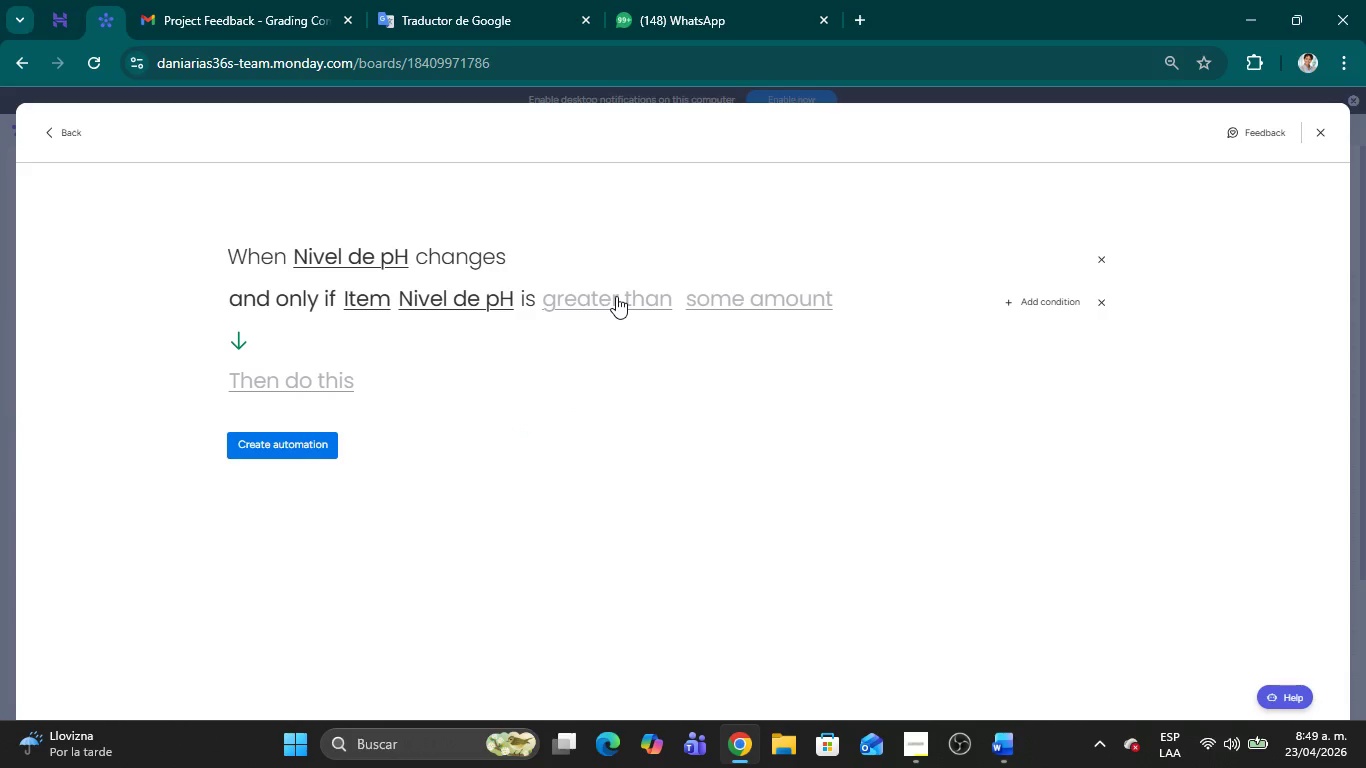 
left_click([616, 296])
 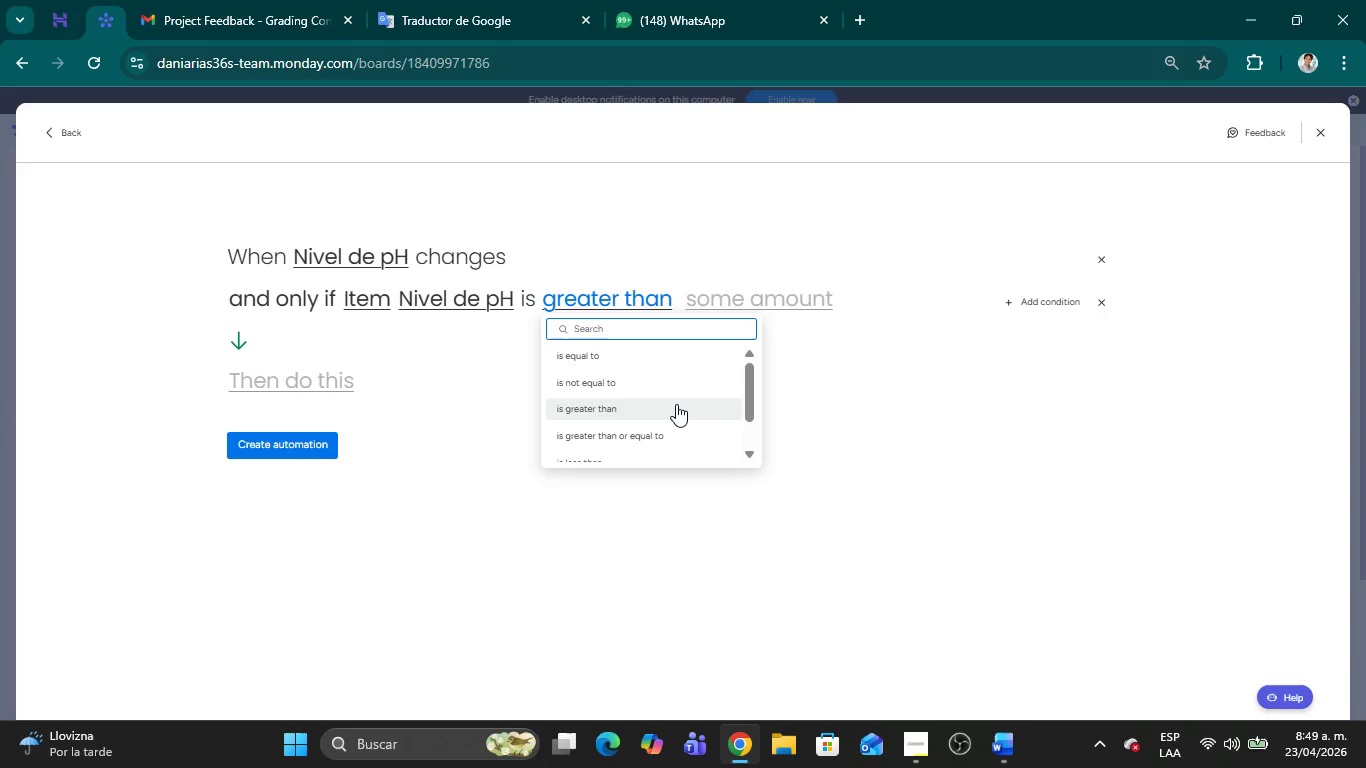 
scroll: coordinate [677, 404], scroll_direction: down, amount: 2.0
 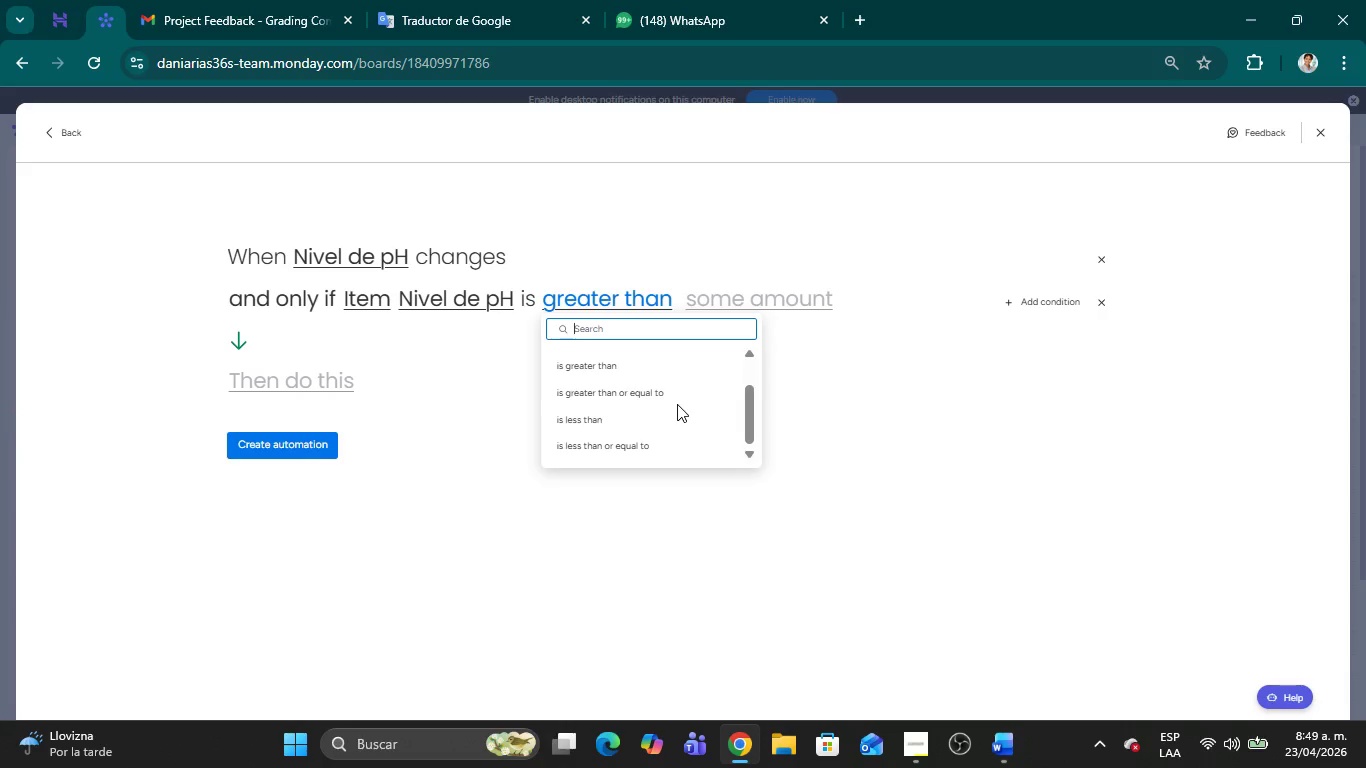 
scroll: coordinate [677, 404], scroll_direction: up, amount: 5.0
 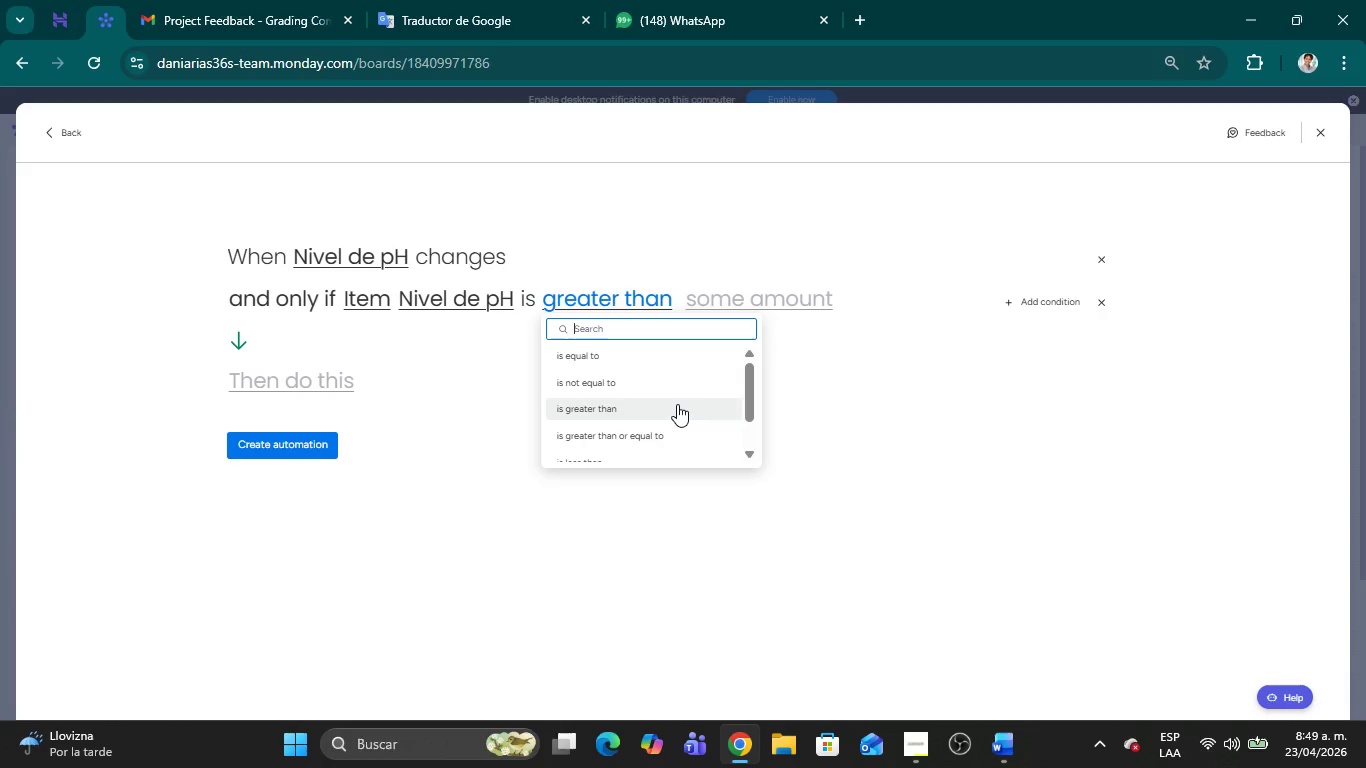 
wait(8.36)
 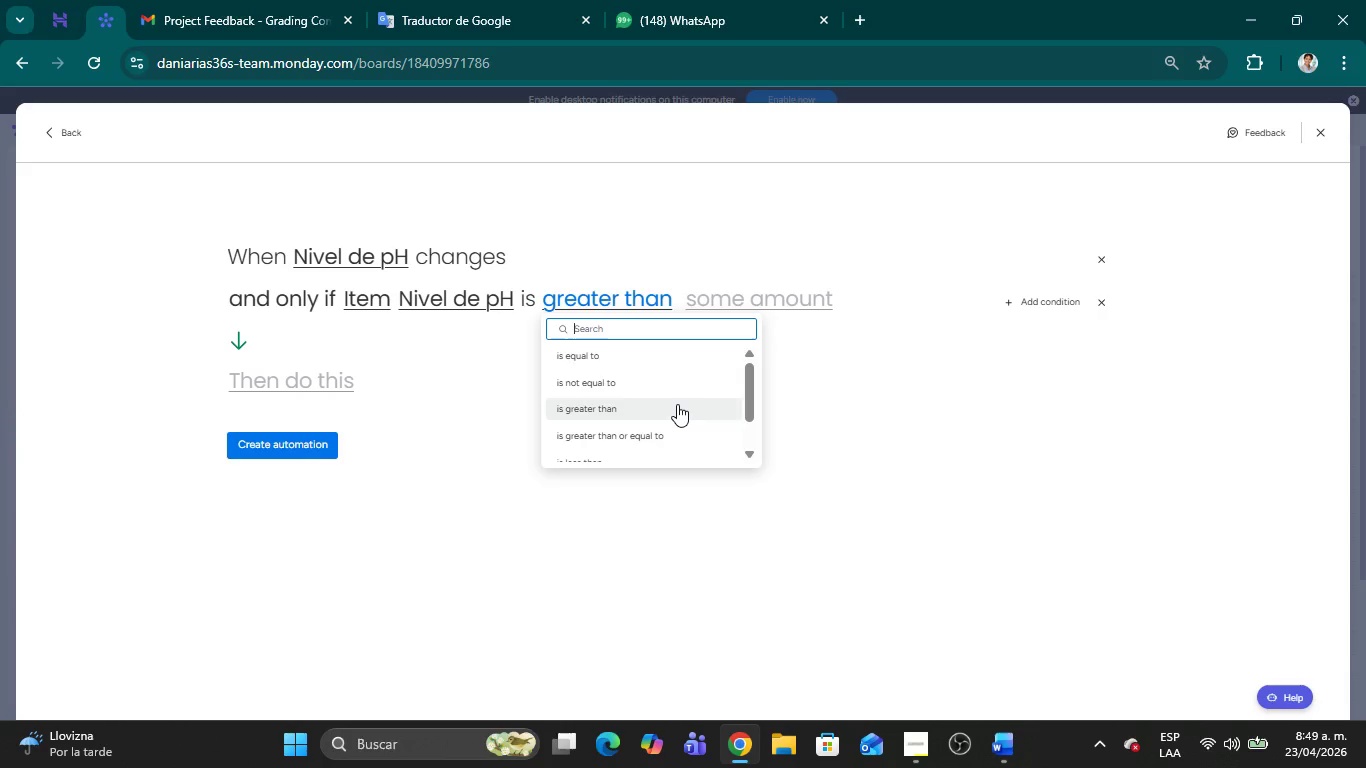 
scroll: coordinate [680, 389], scroll_direction: up, amount: 5.0
 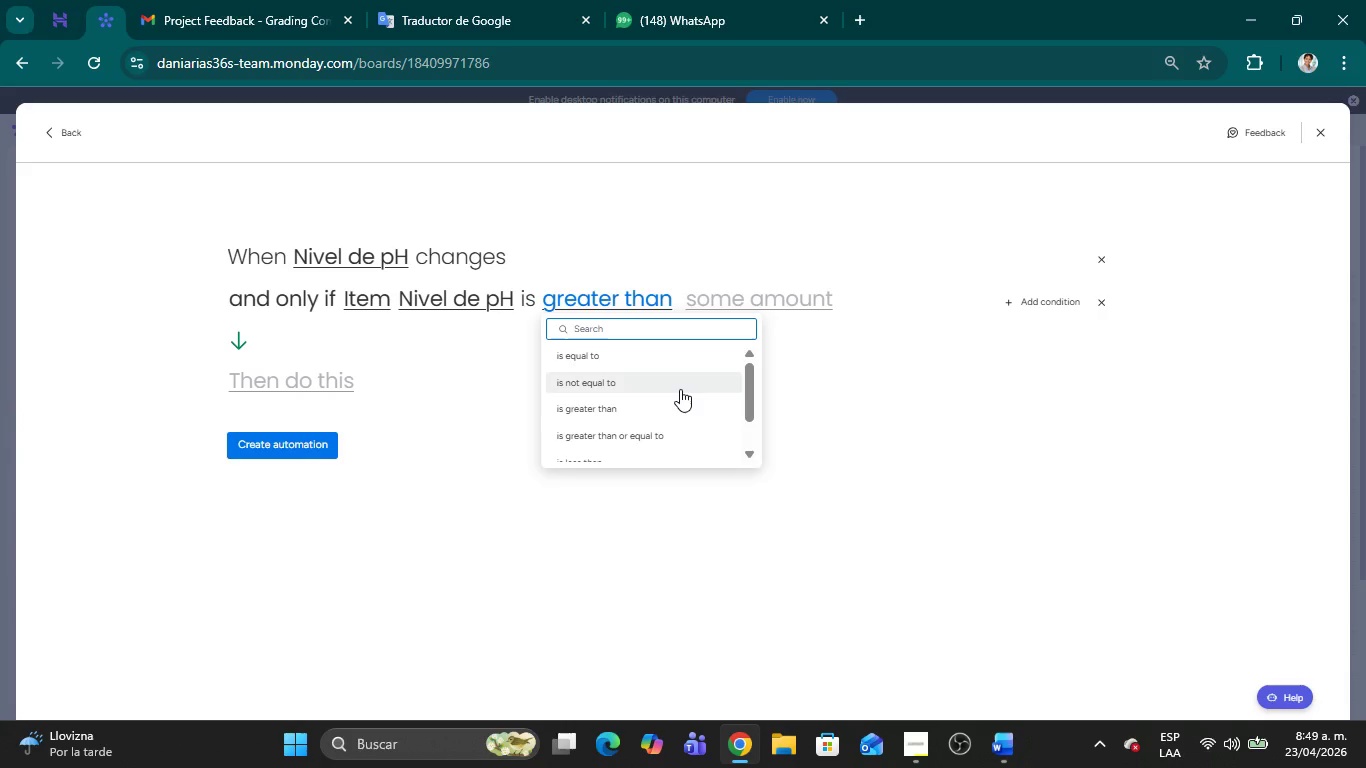 
scroll: coordinate [672, 410], scroll_direction: down, amount: 5.0
 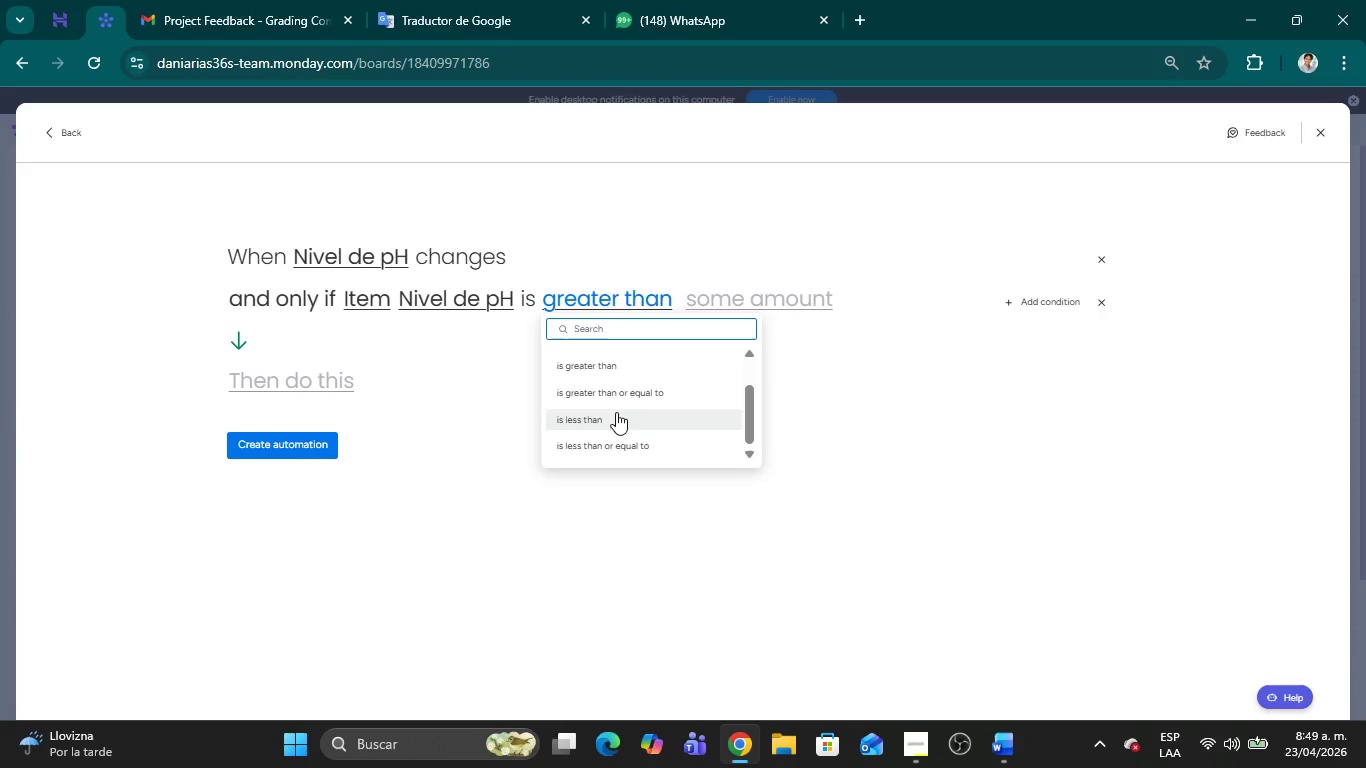 
left_click([612, 414])
 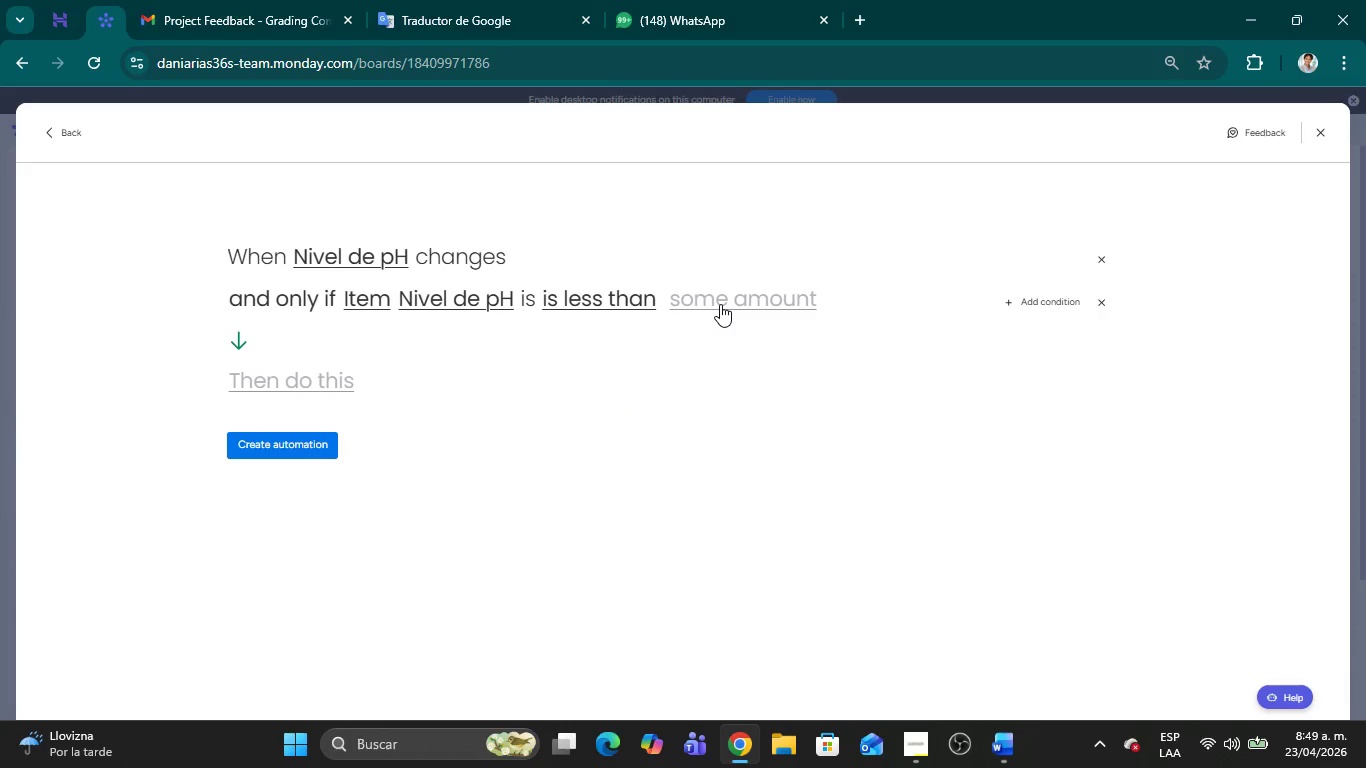 
left_click([720, 304])
 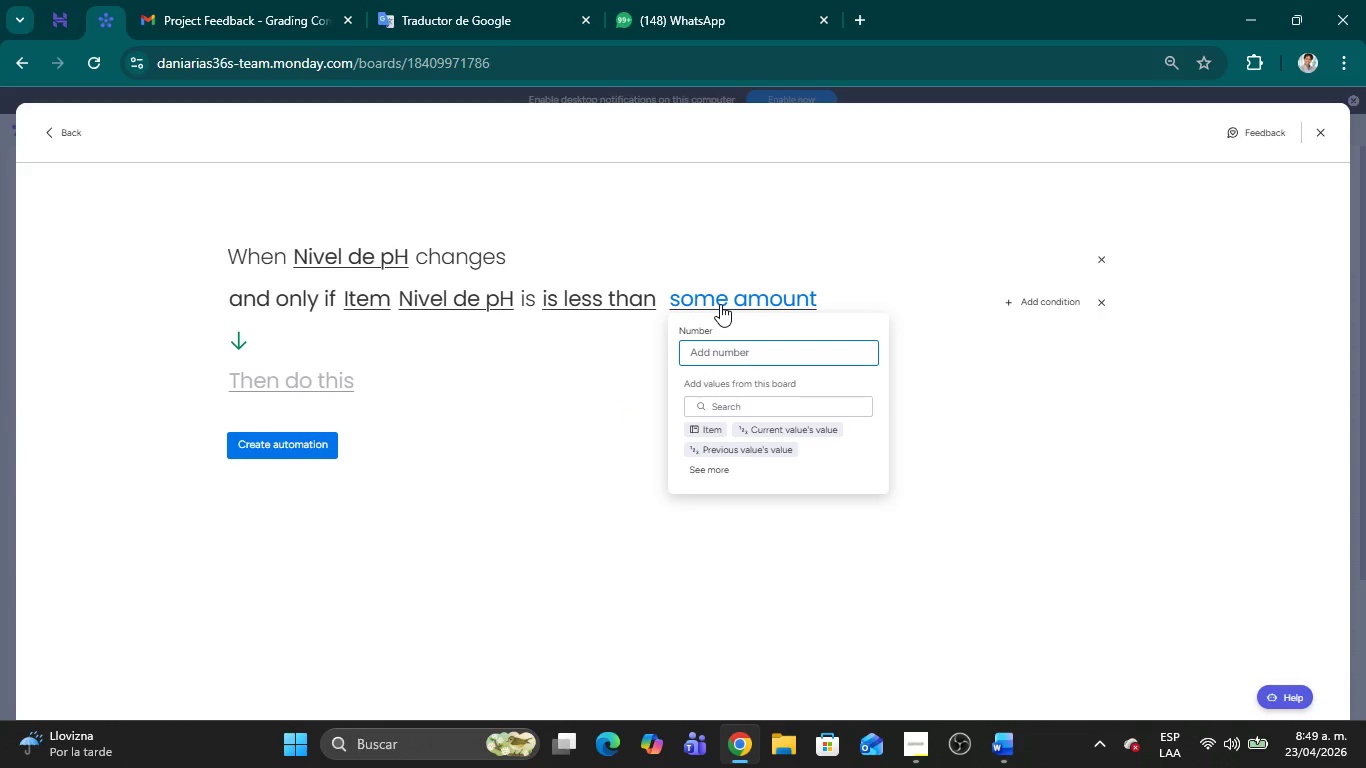 
key(7)
 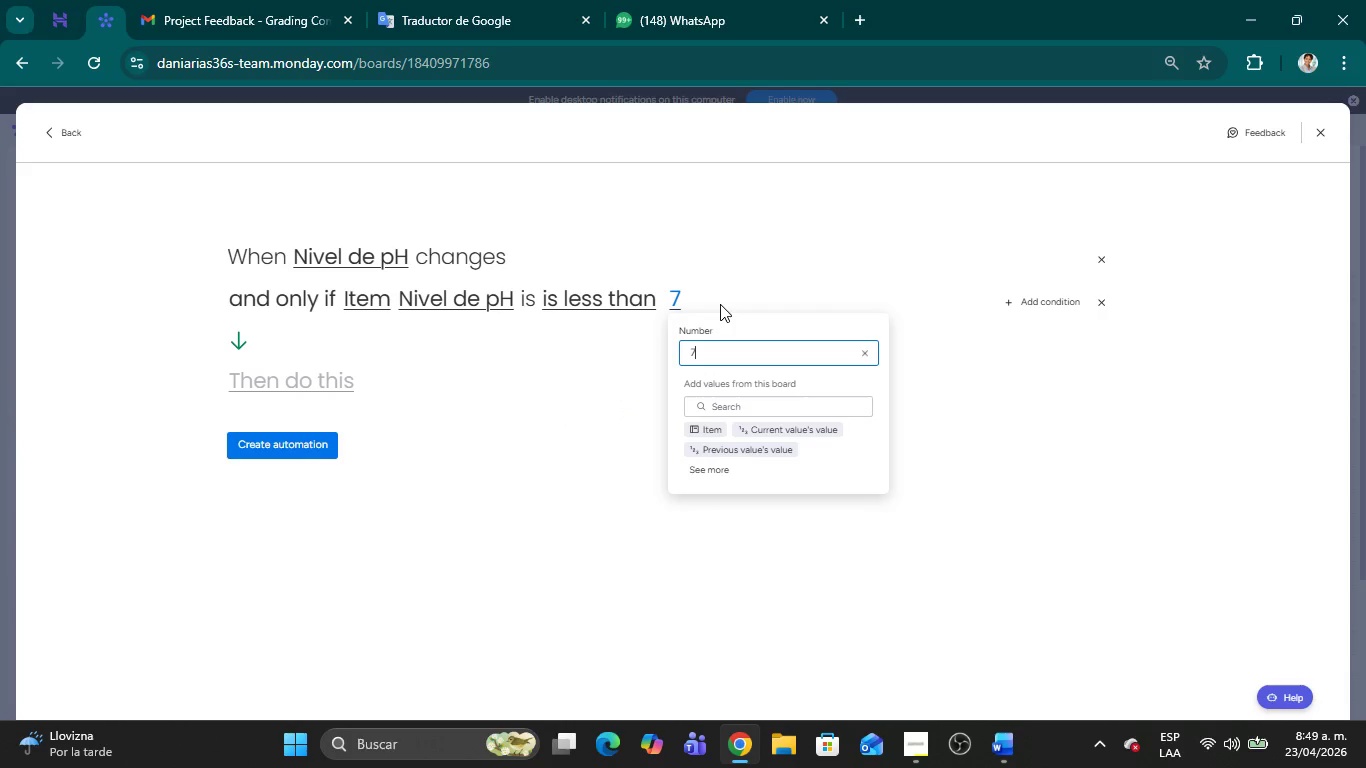 
key(Period)
 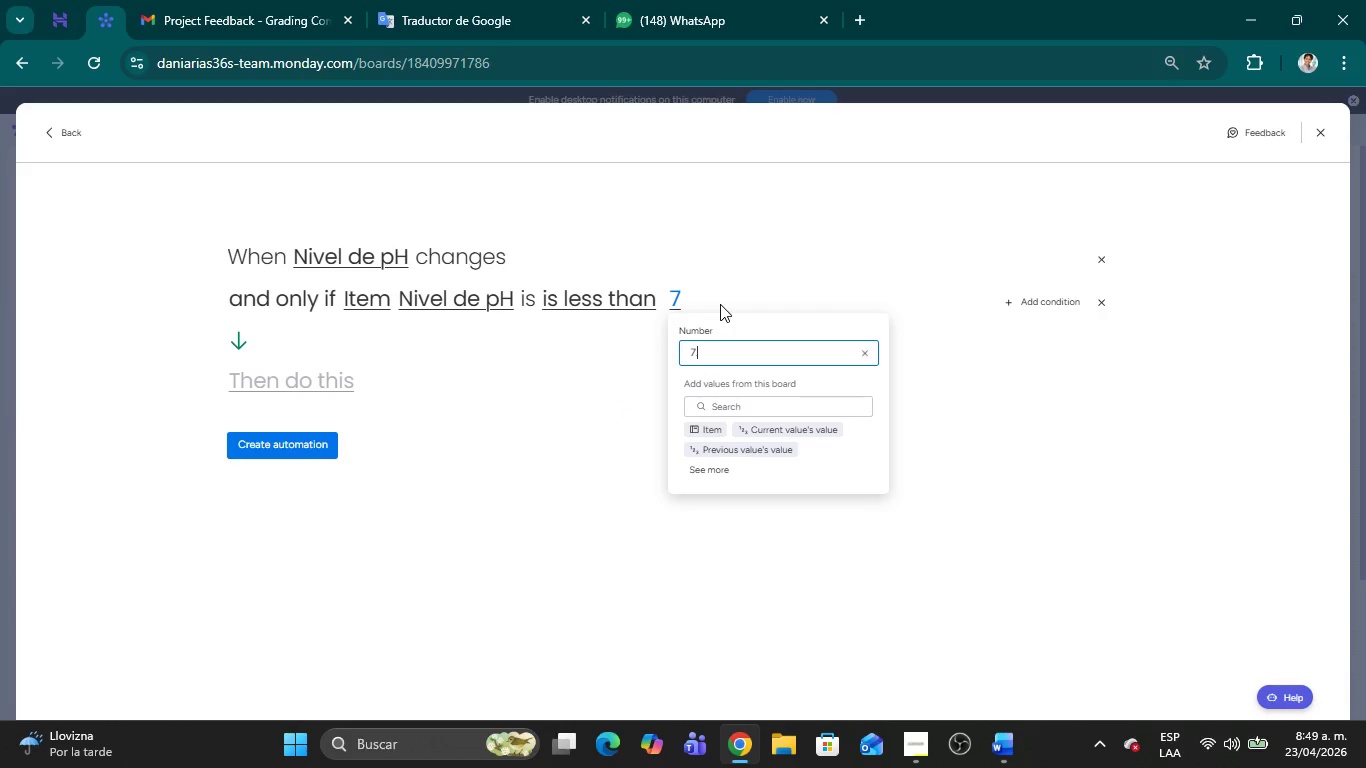 
key(2)
 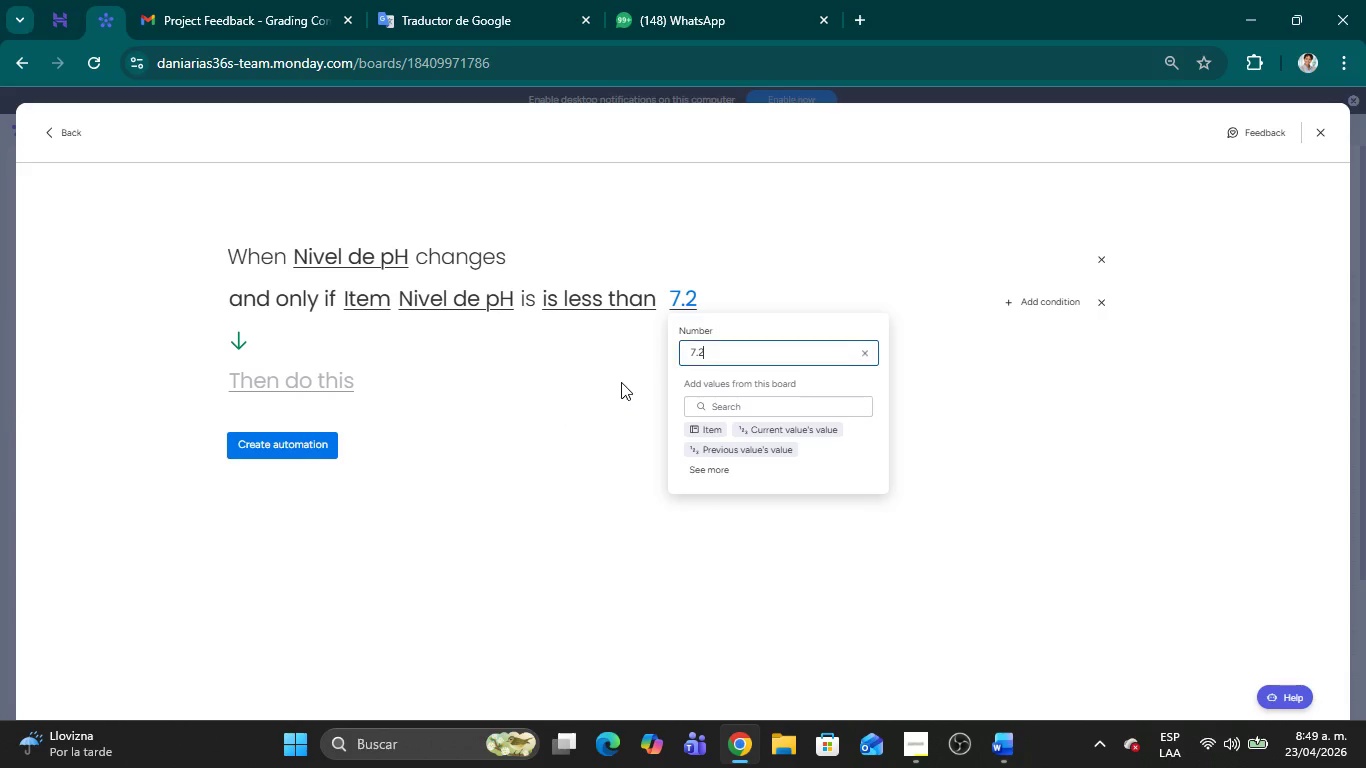 
left_click([621, 382])
 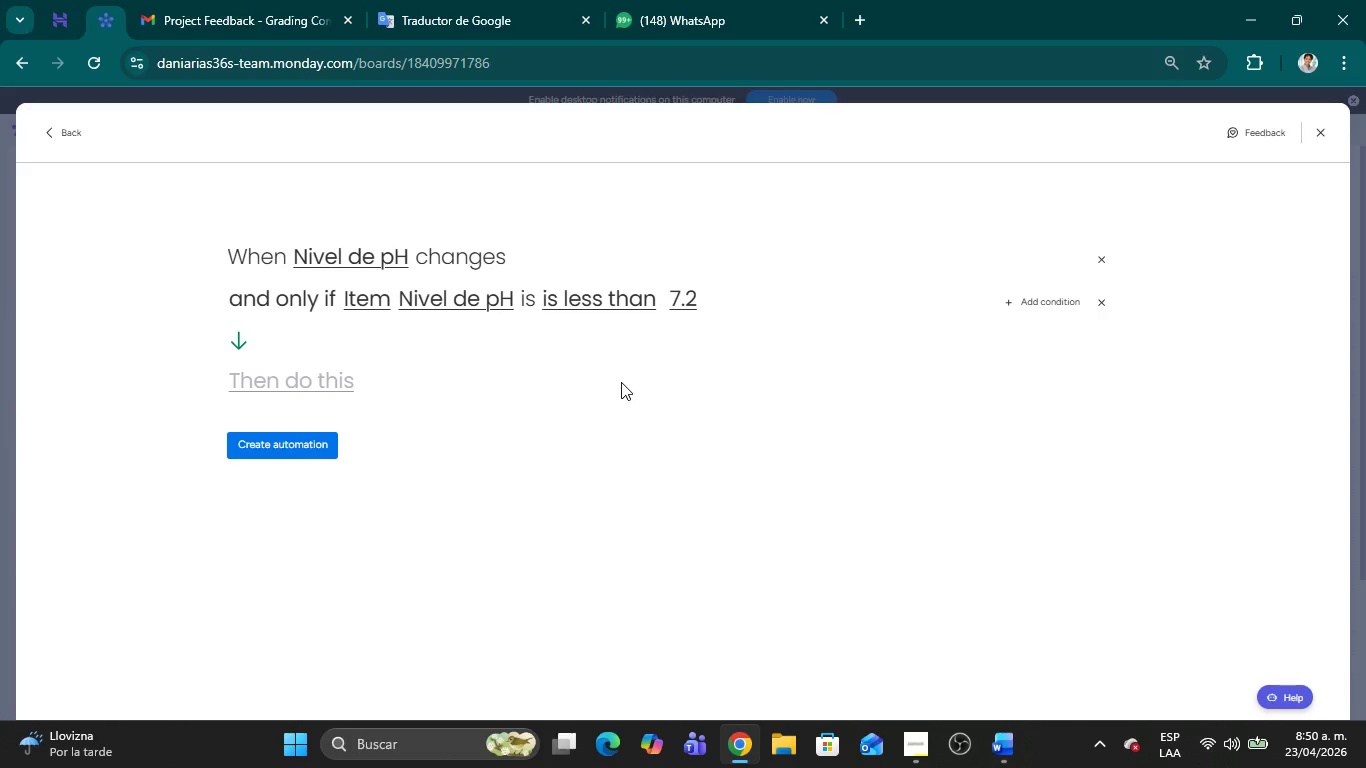 
wait(22.53)
 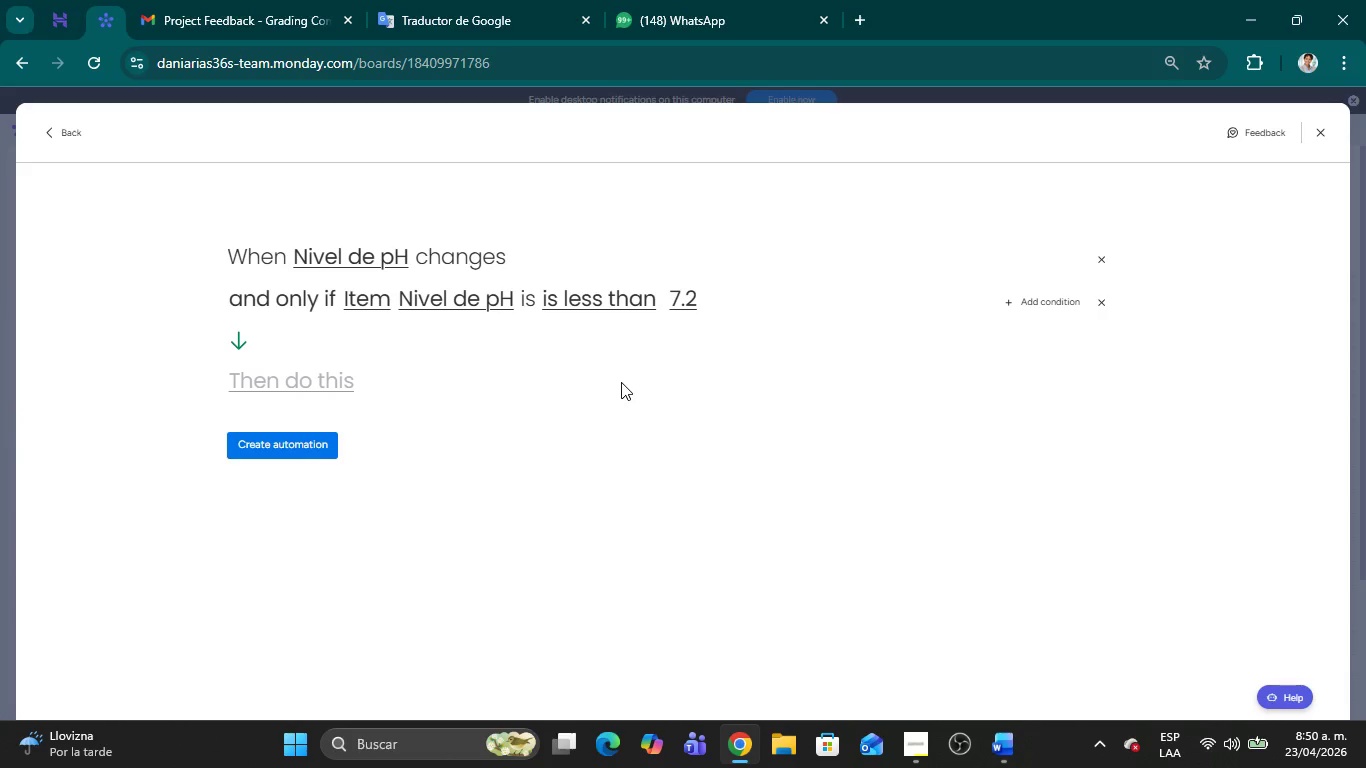 
left_click([317, 387])
 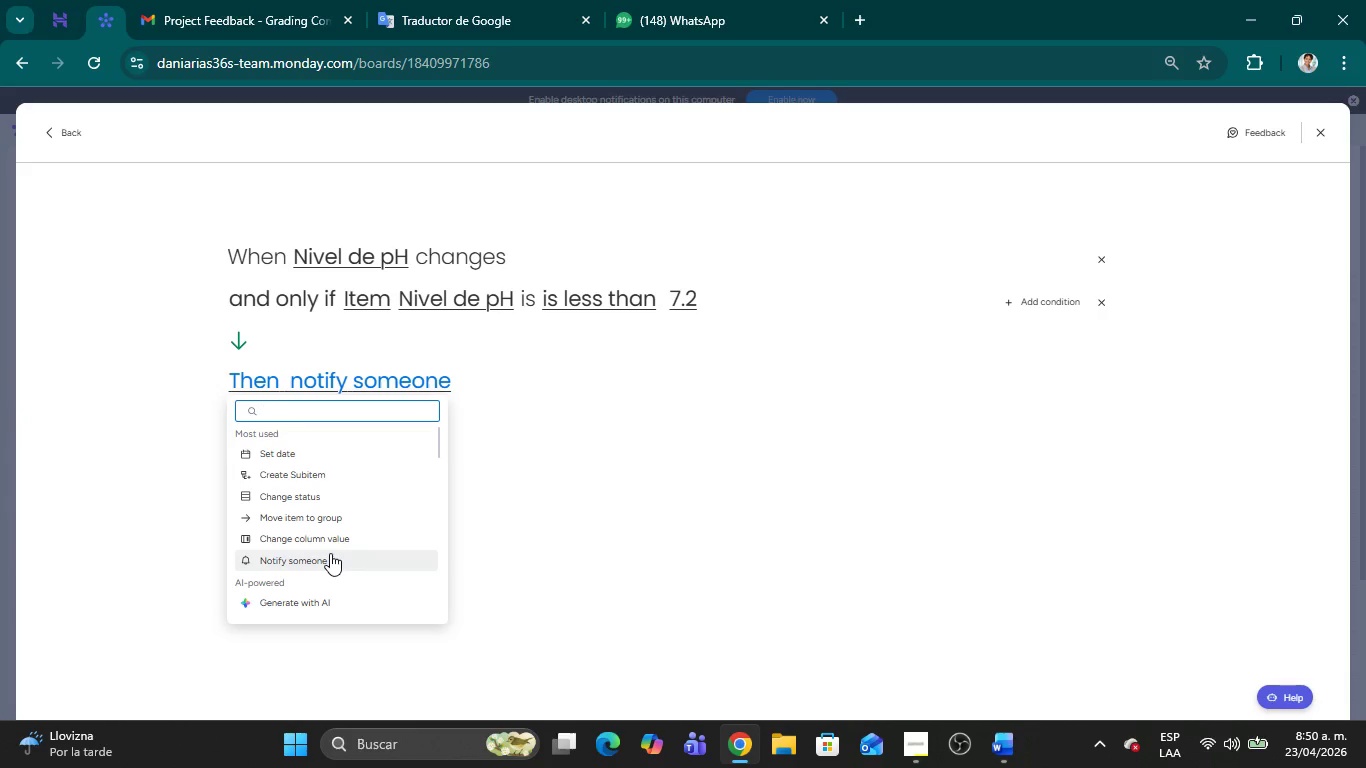 
left_click([840, 508])
 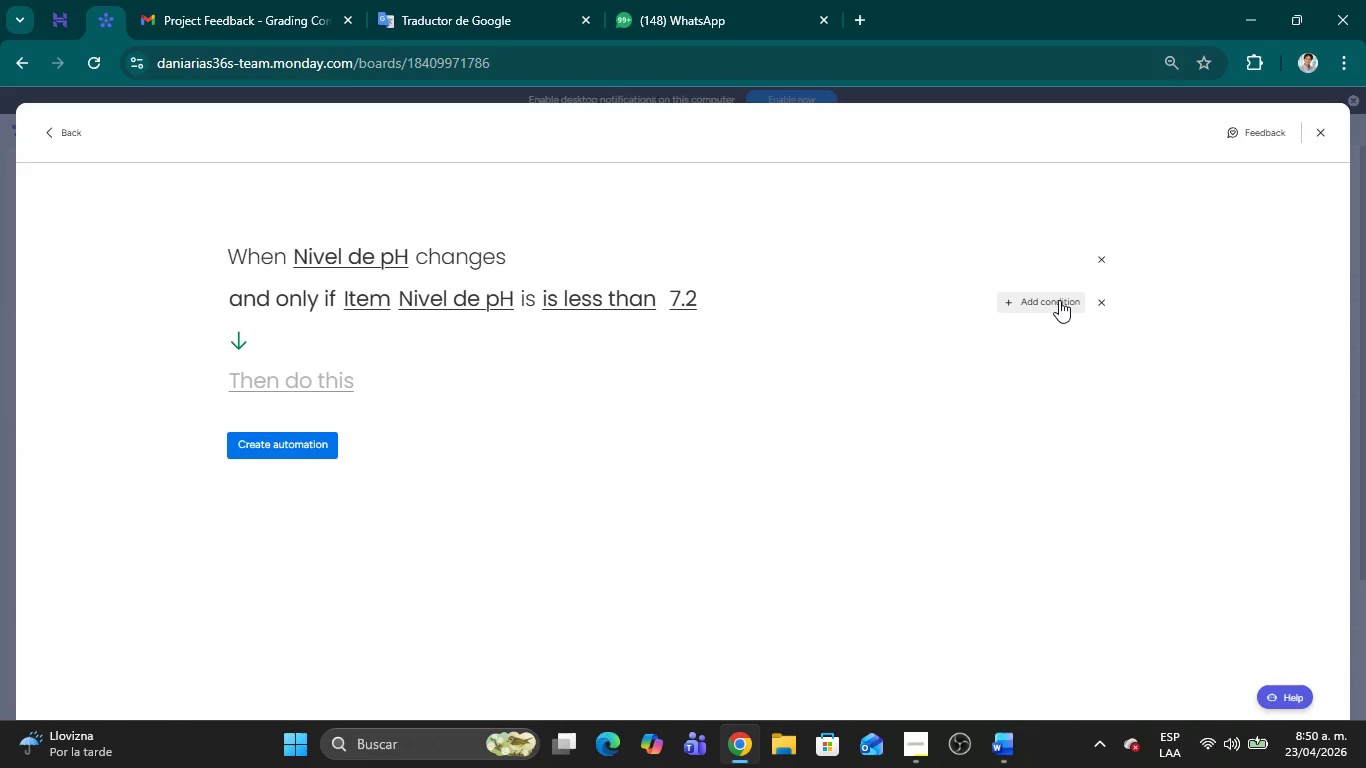 
left_click([1055, 303])
 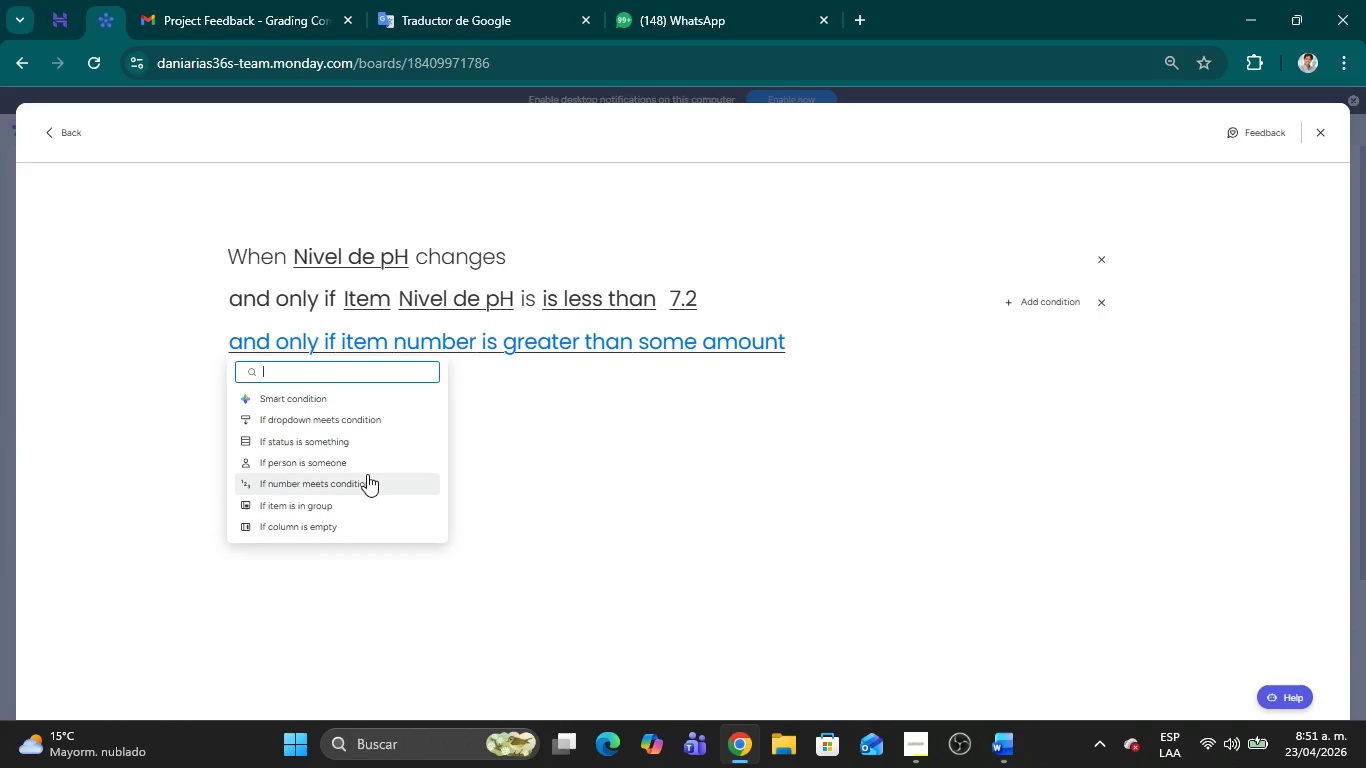 
wait(50.12)
 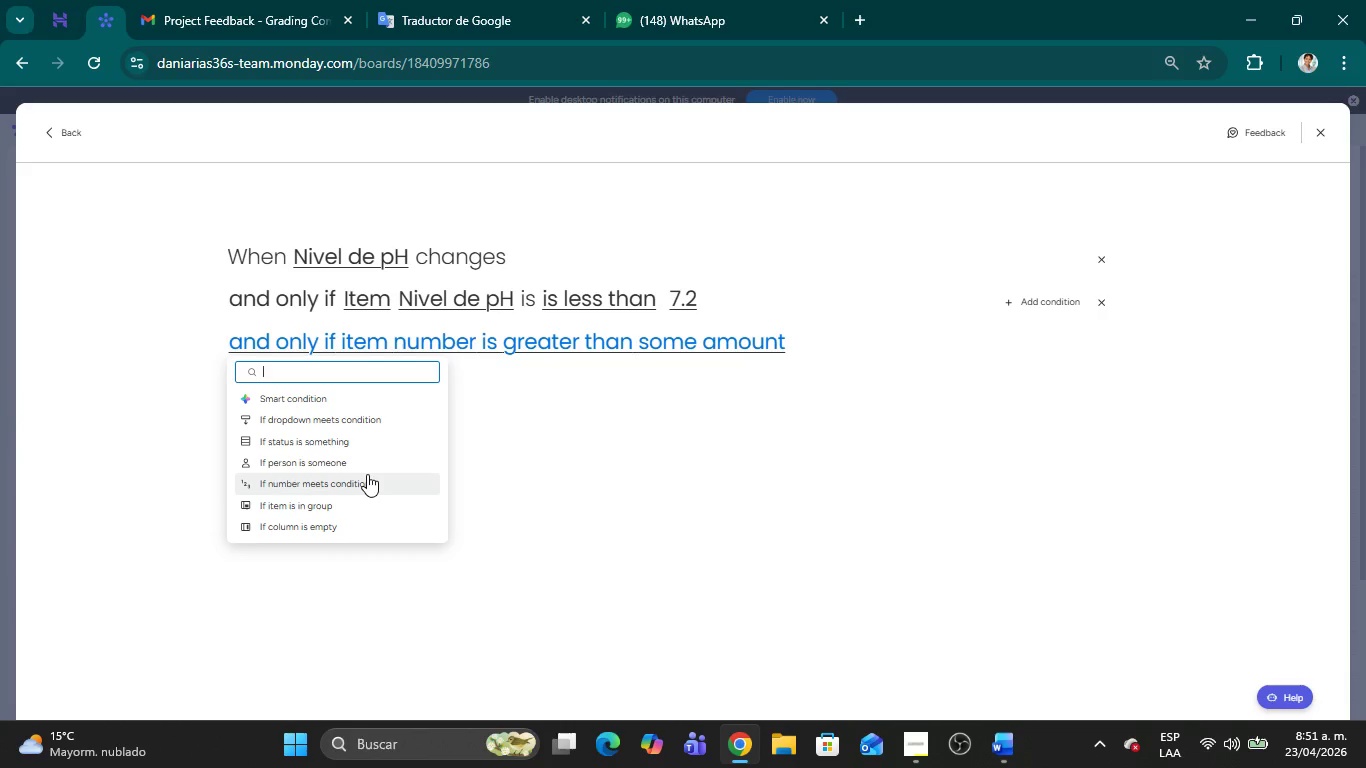 
left_click([343, 442])
 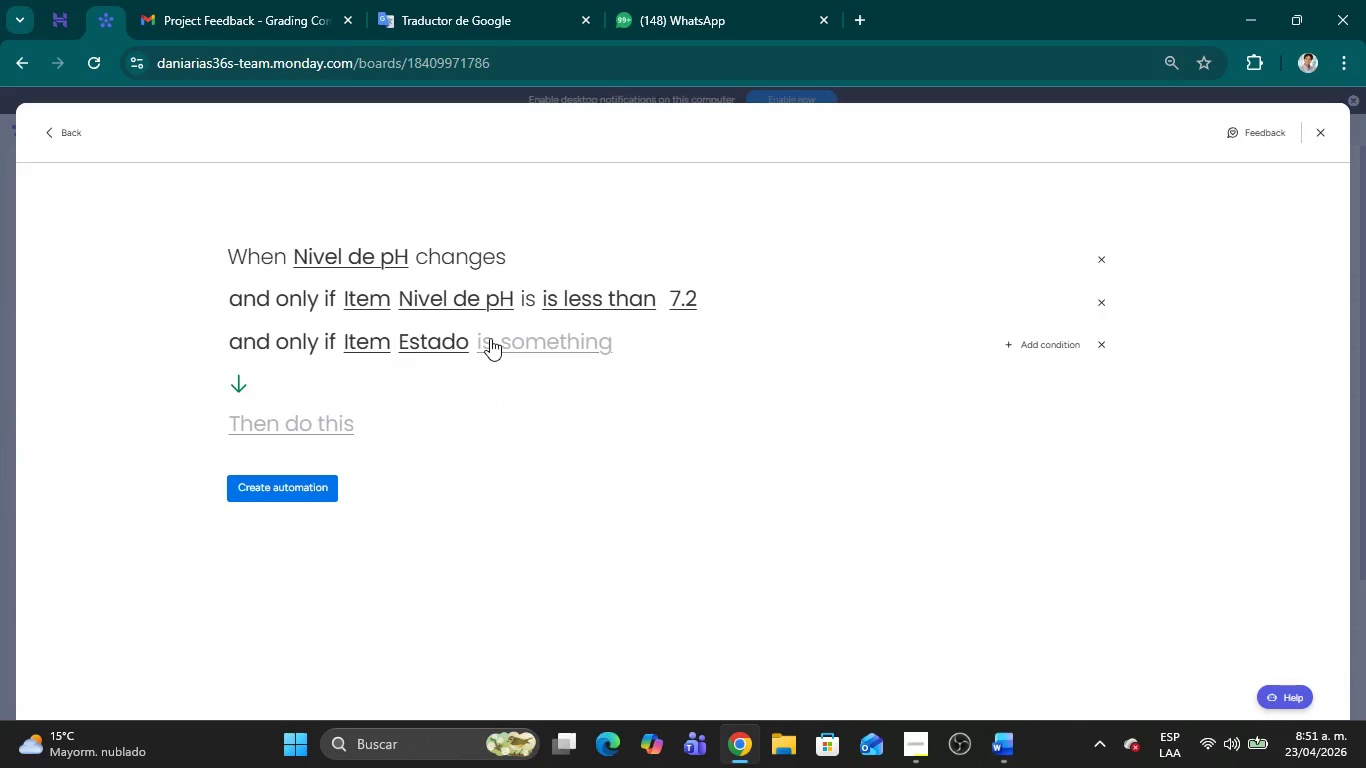 
left_click([490, 346])
 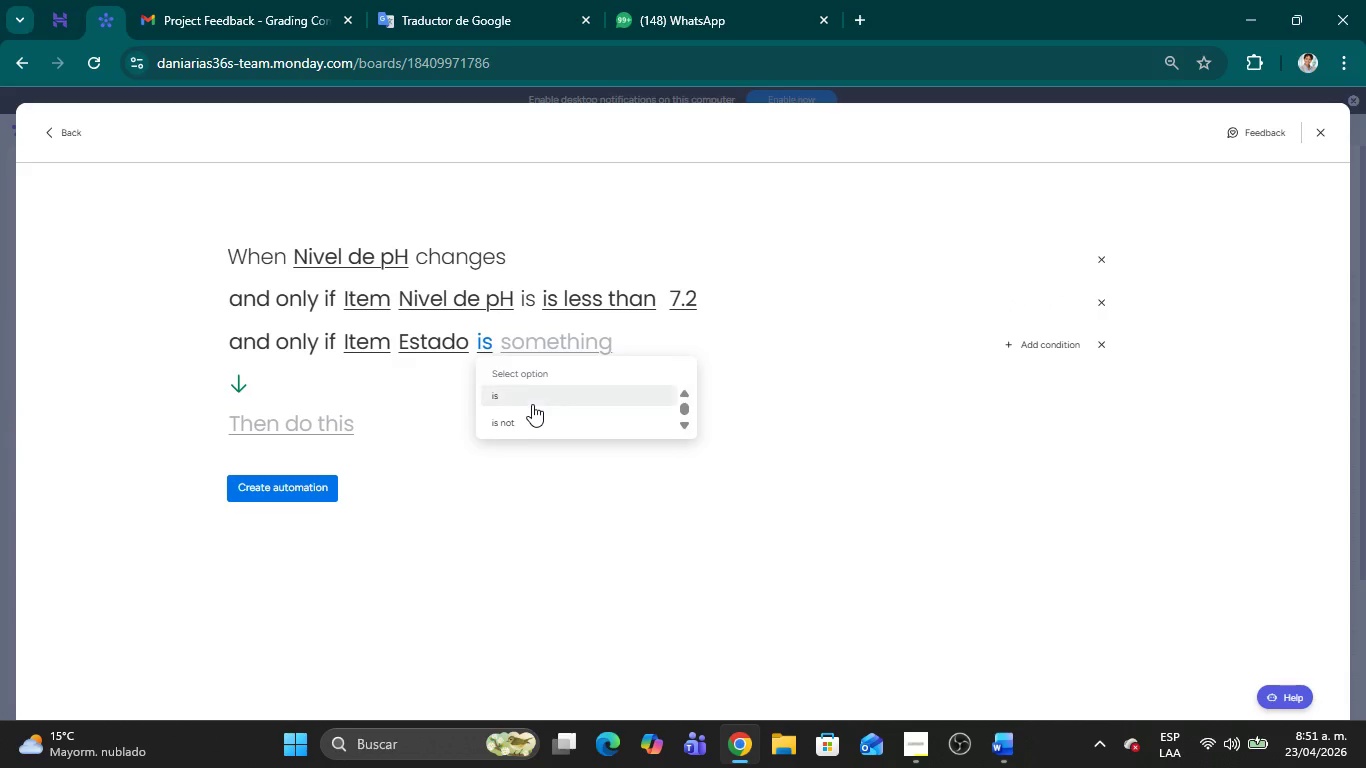 
left_click([527, 398])
 